 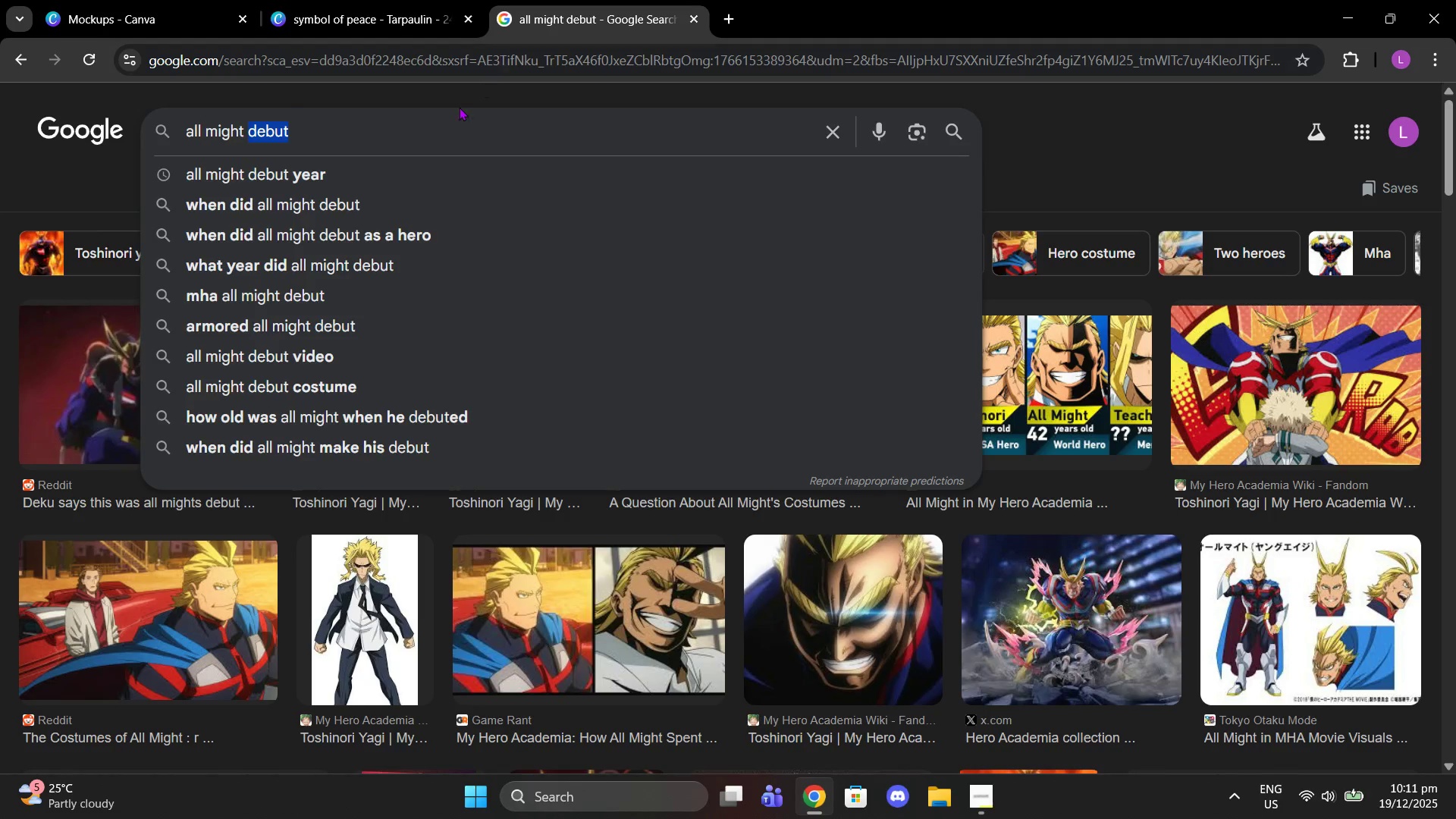 
left_click_drag(start_coordinate=[381, 143], to_coordinate=[229, 110])
 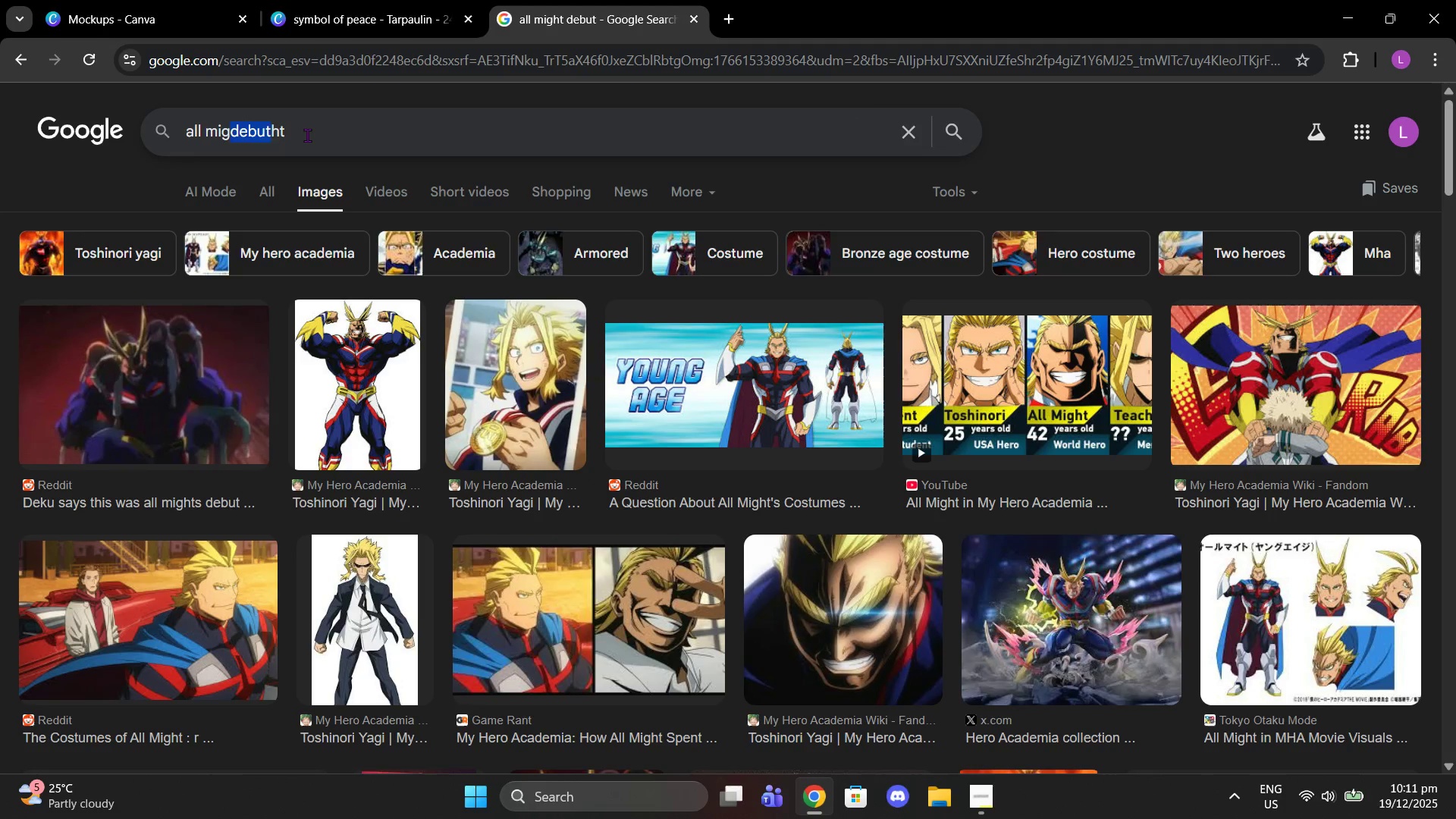 
left_click_drag(start_coordinate=[307, 135], to_coordinate=[164, 127])
 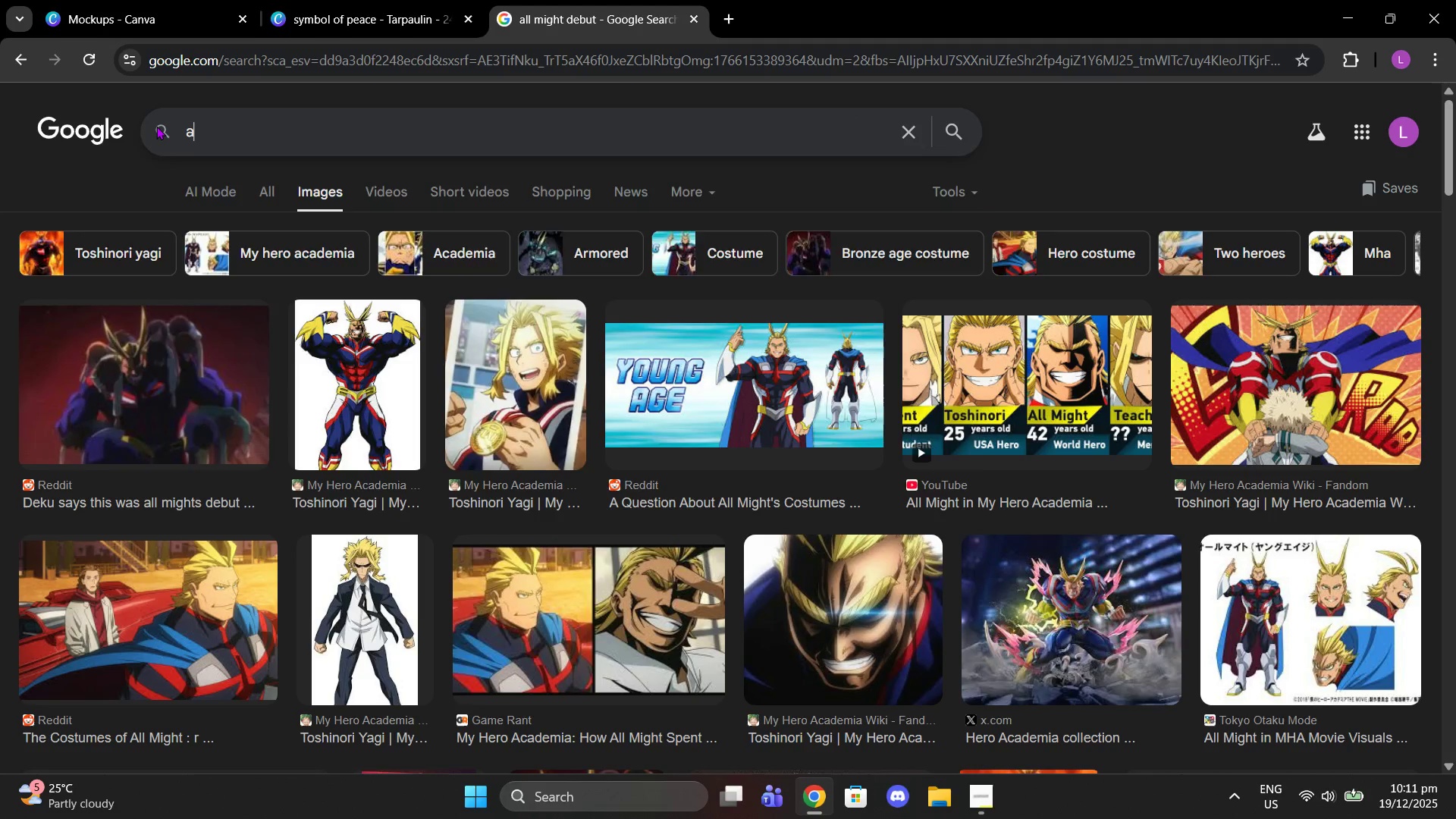 
type(all might injury fo)
key(Backspace)
type(rom )
 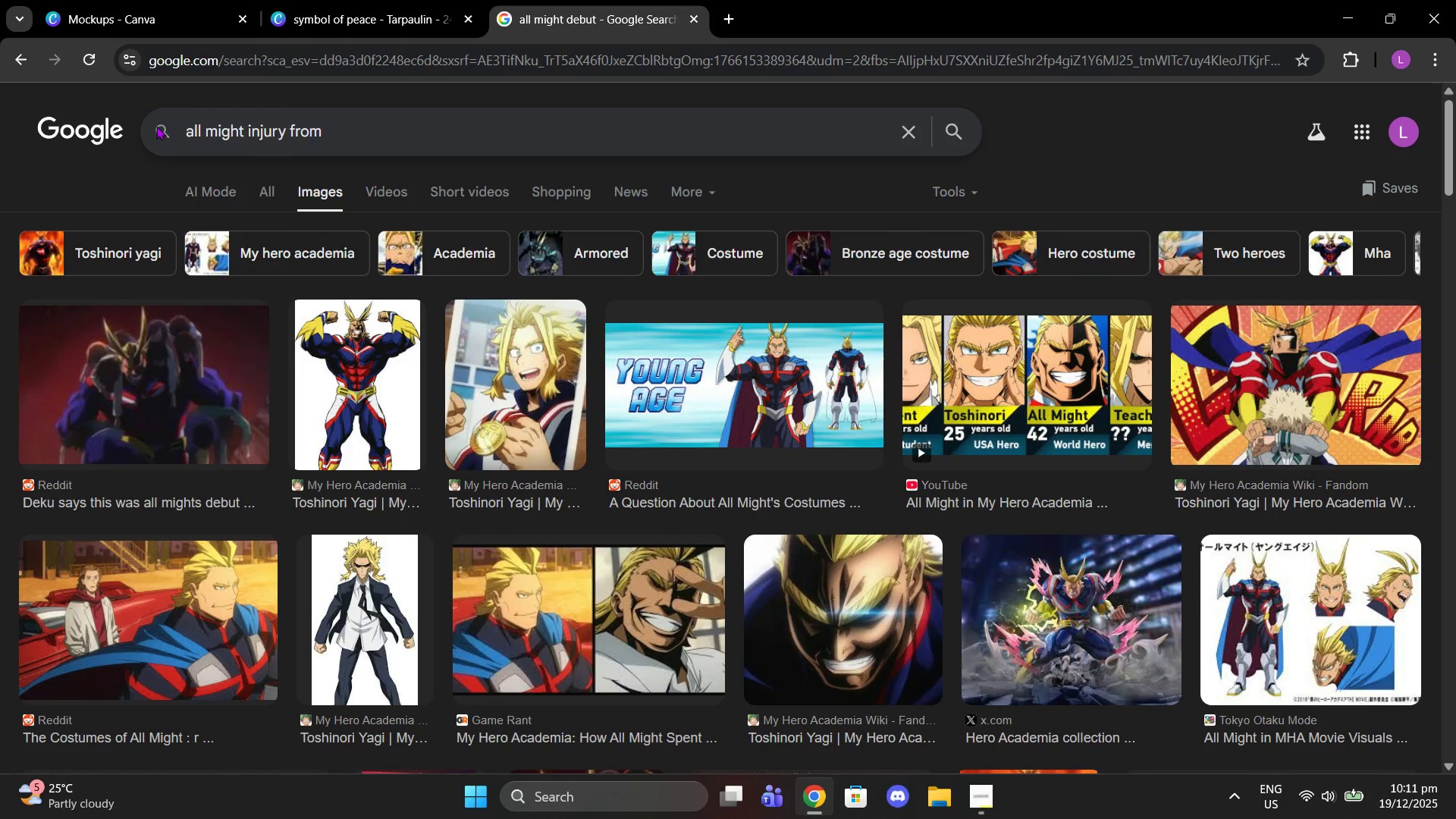 
type(all for one year)
 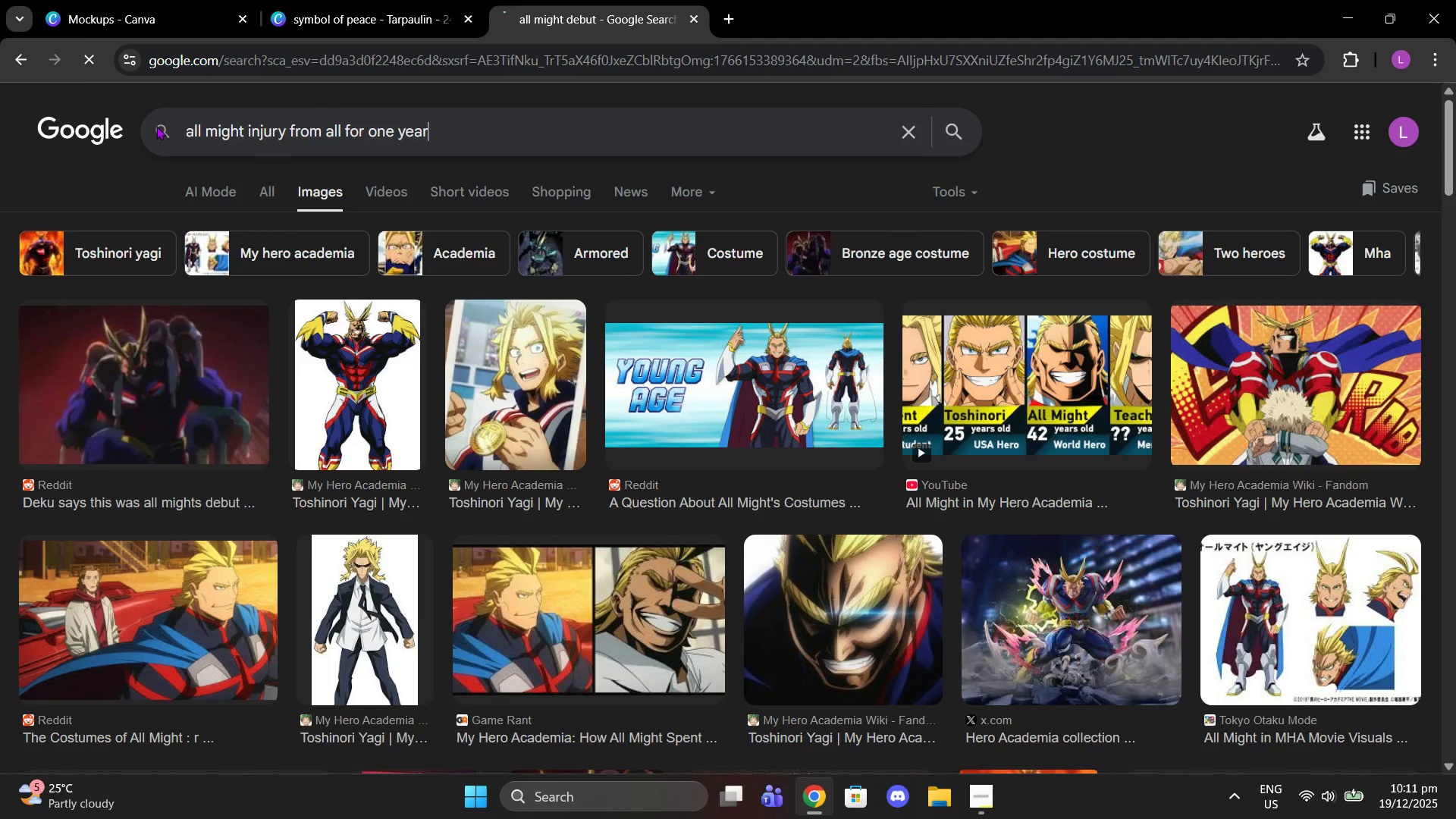 
key(Enter)
 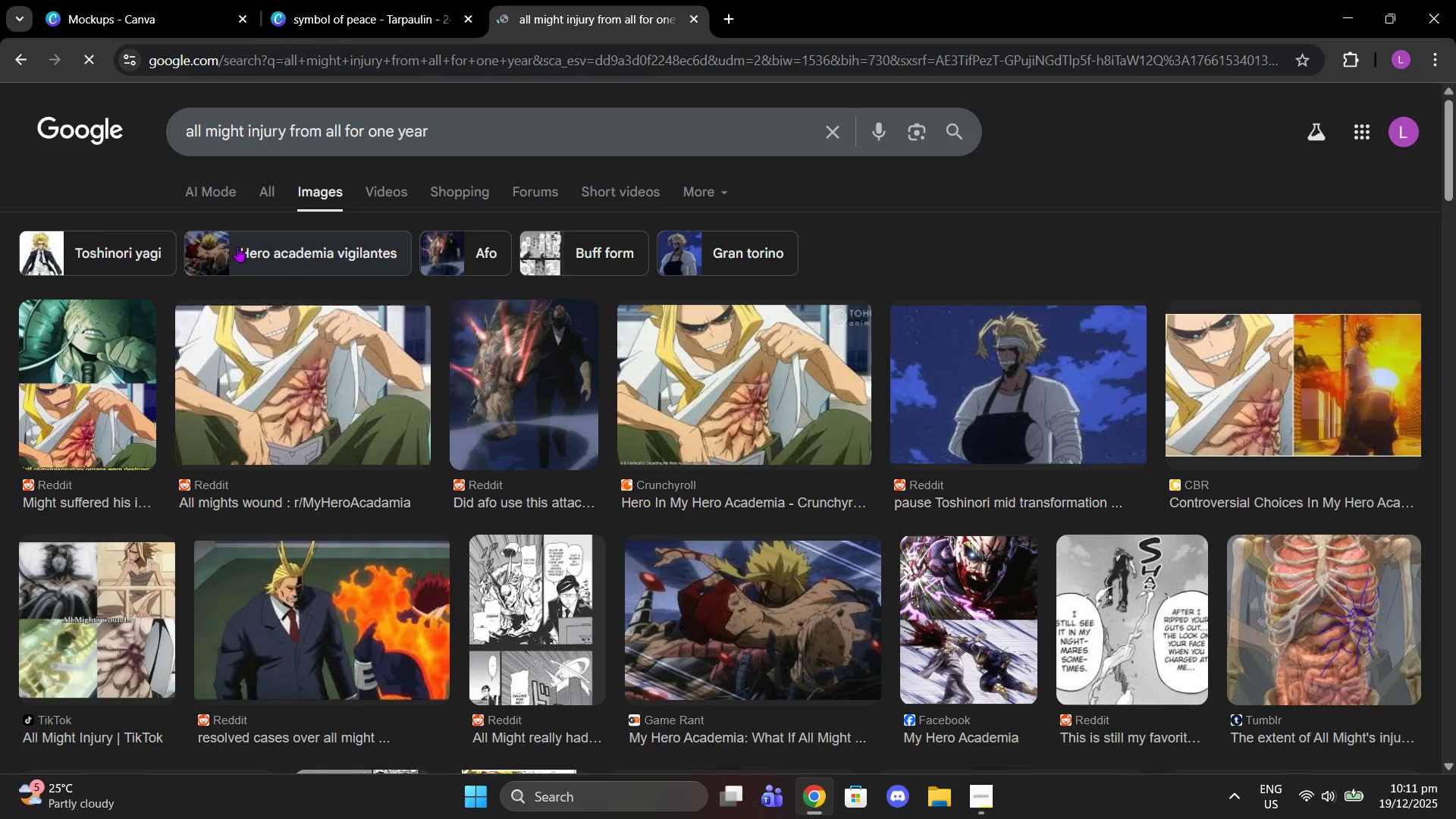 
left_click([266, 194])
 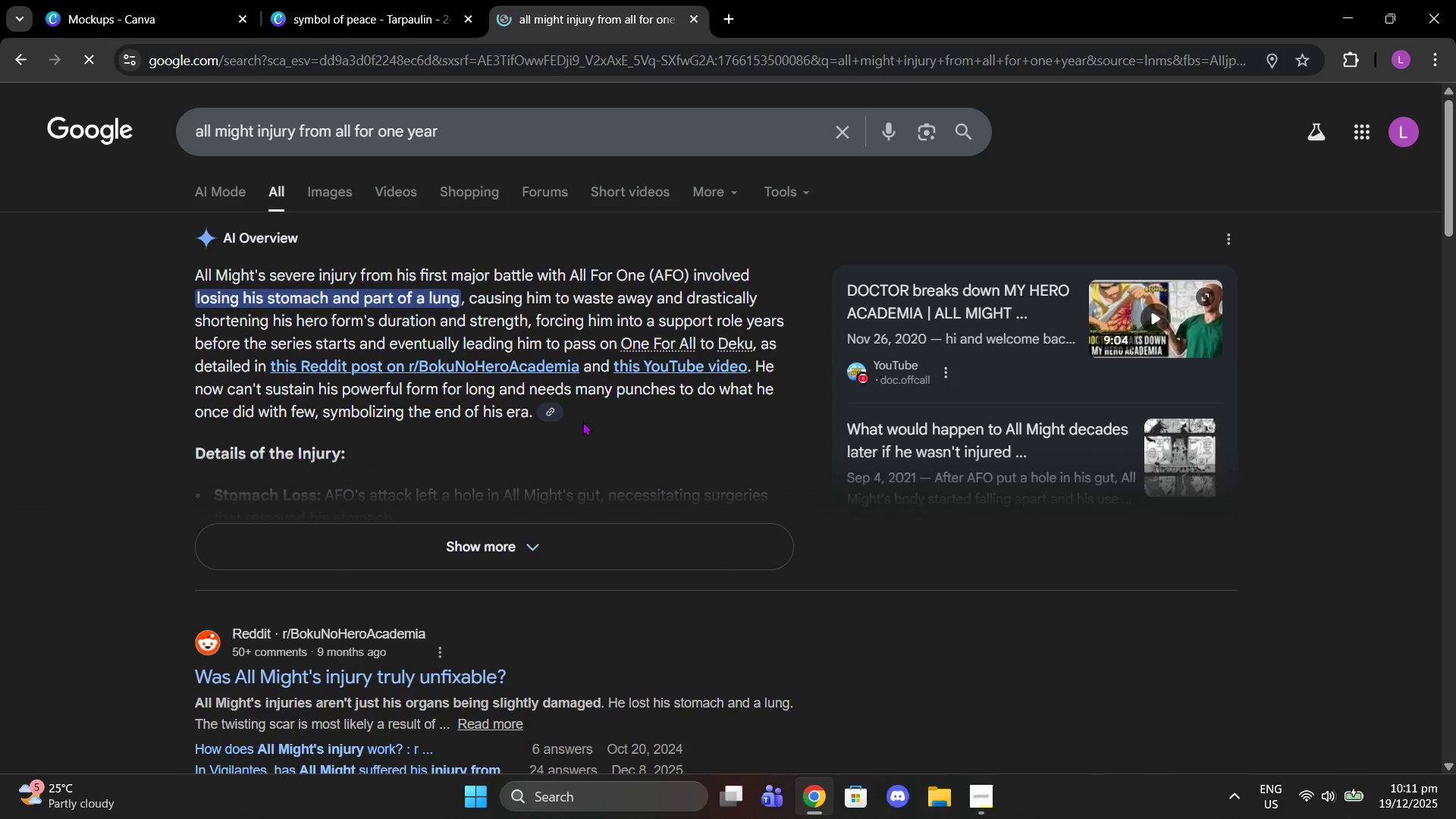 
wait(6.81)
 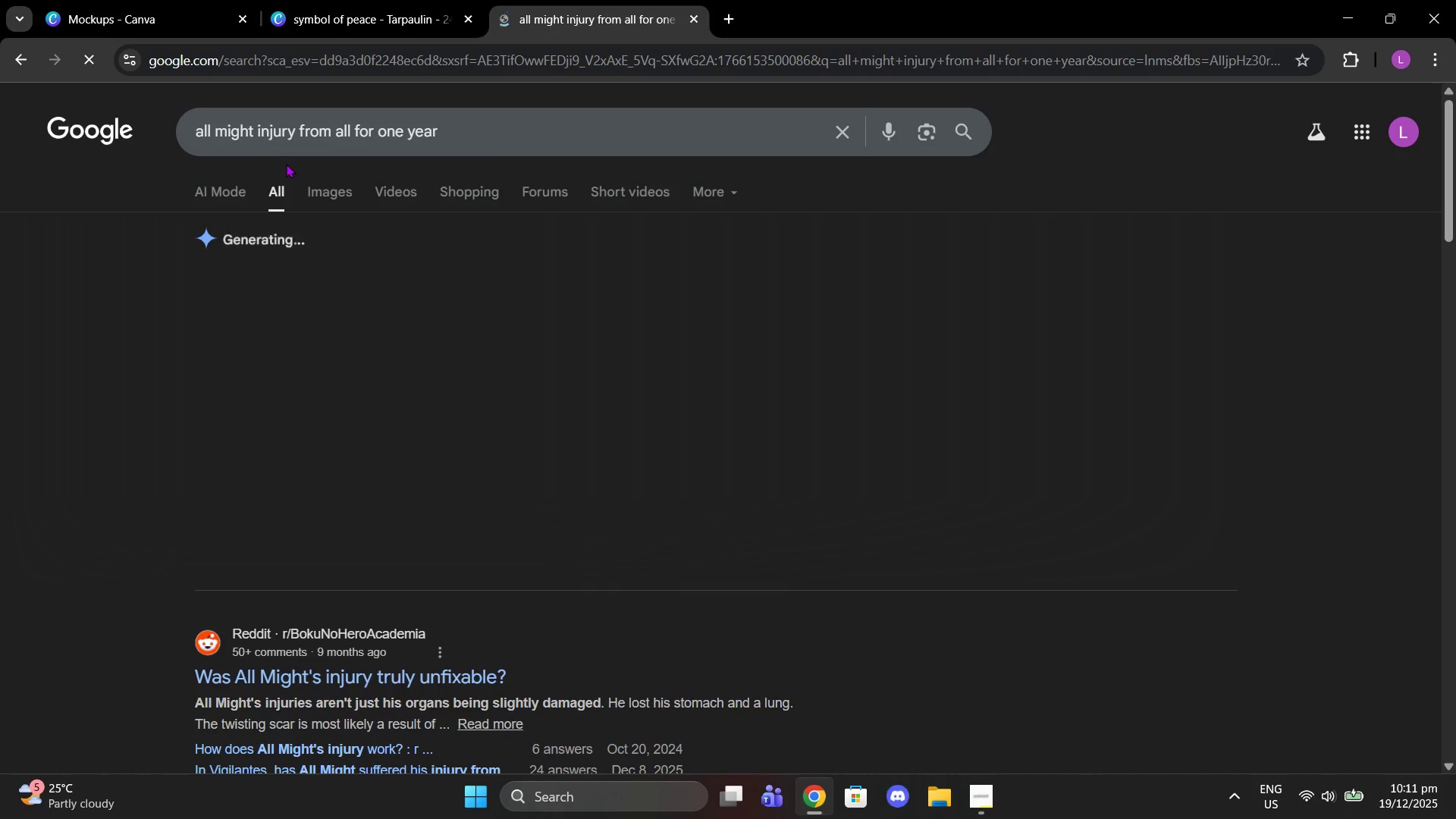 
left_click([601, 529])
 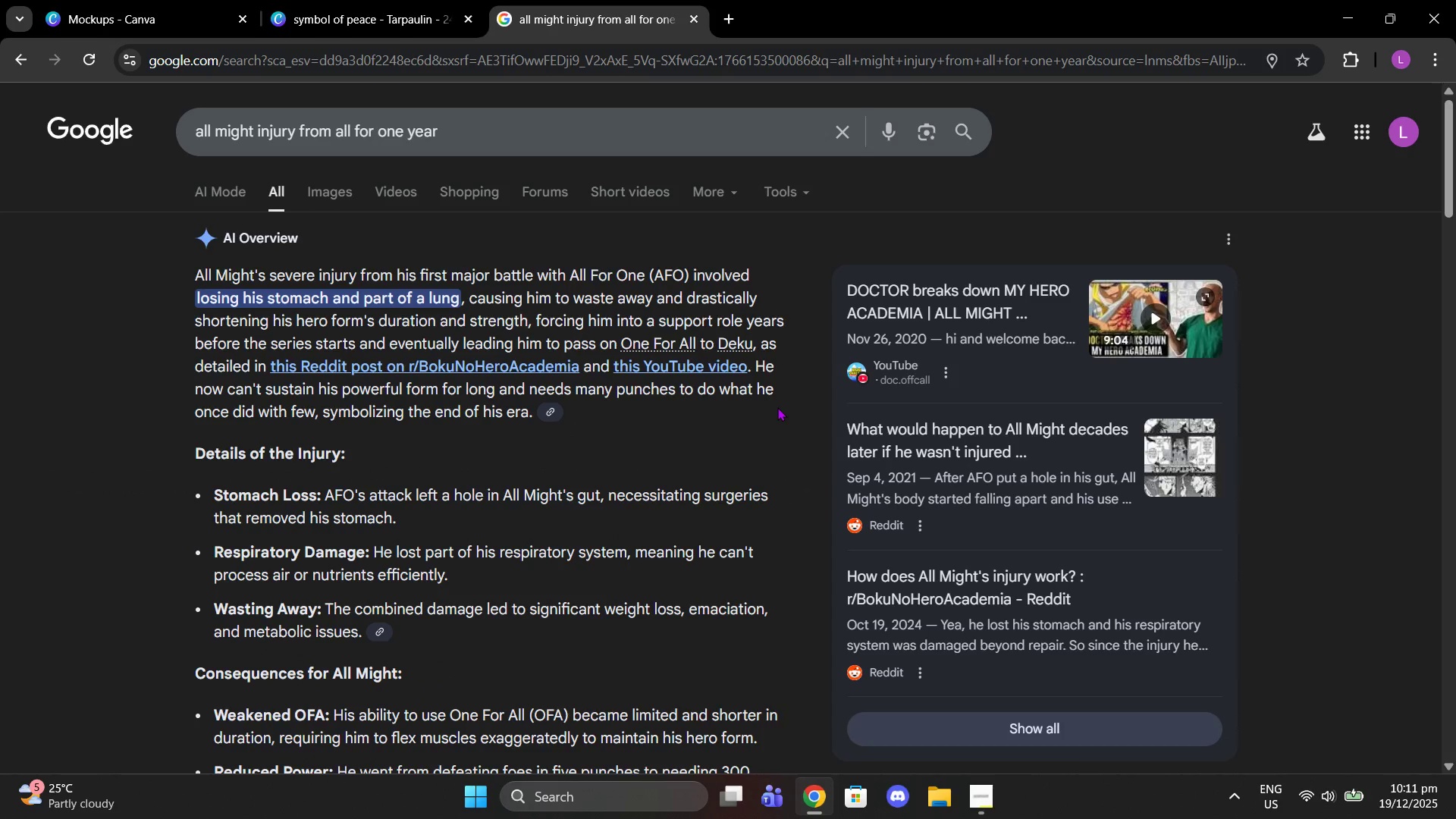 
wait(5.33)
 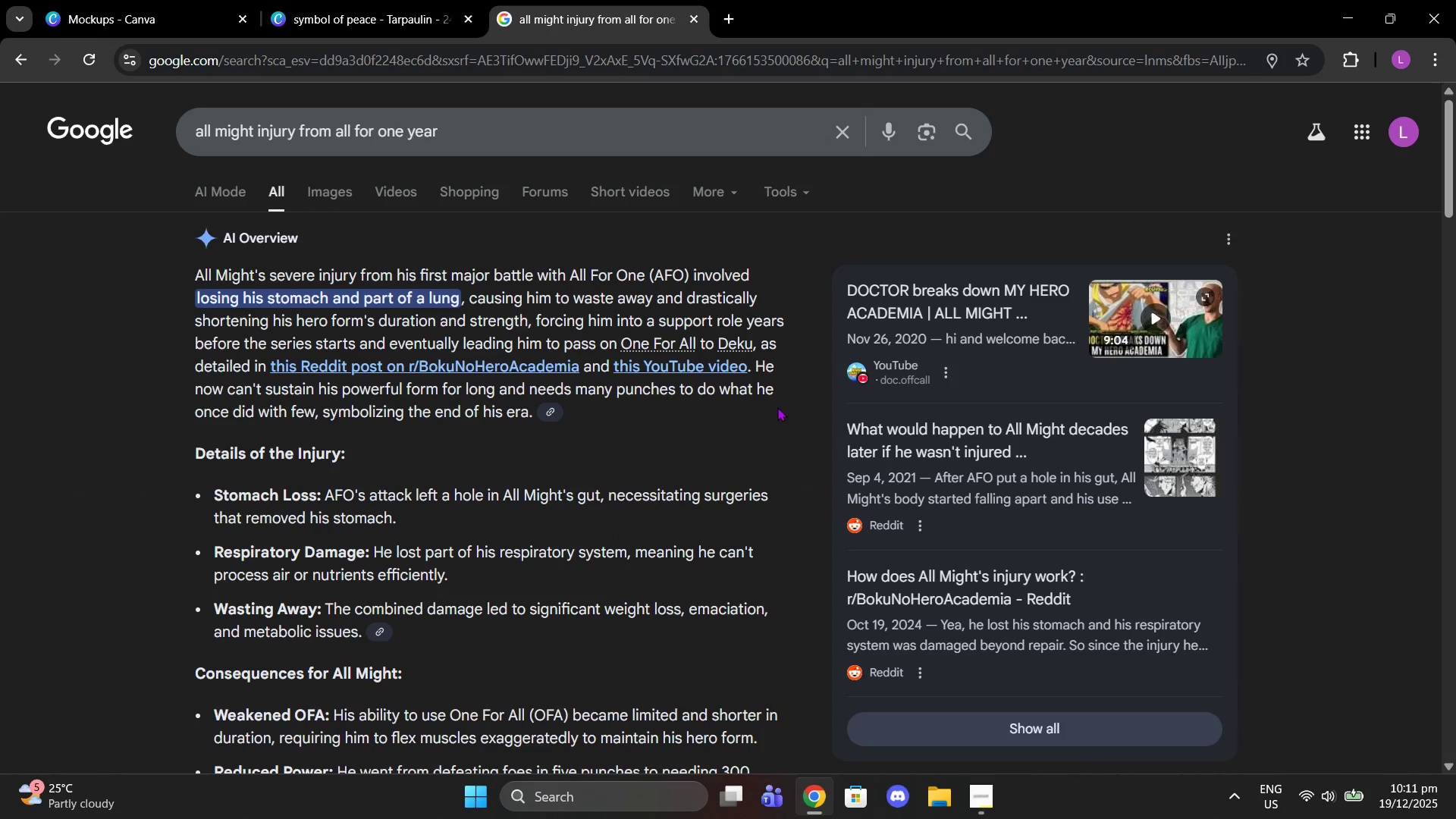 
scroll: coordinate [777, 407], scroll_direction: down, amount: 1.0
 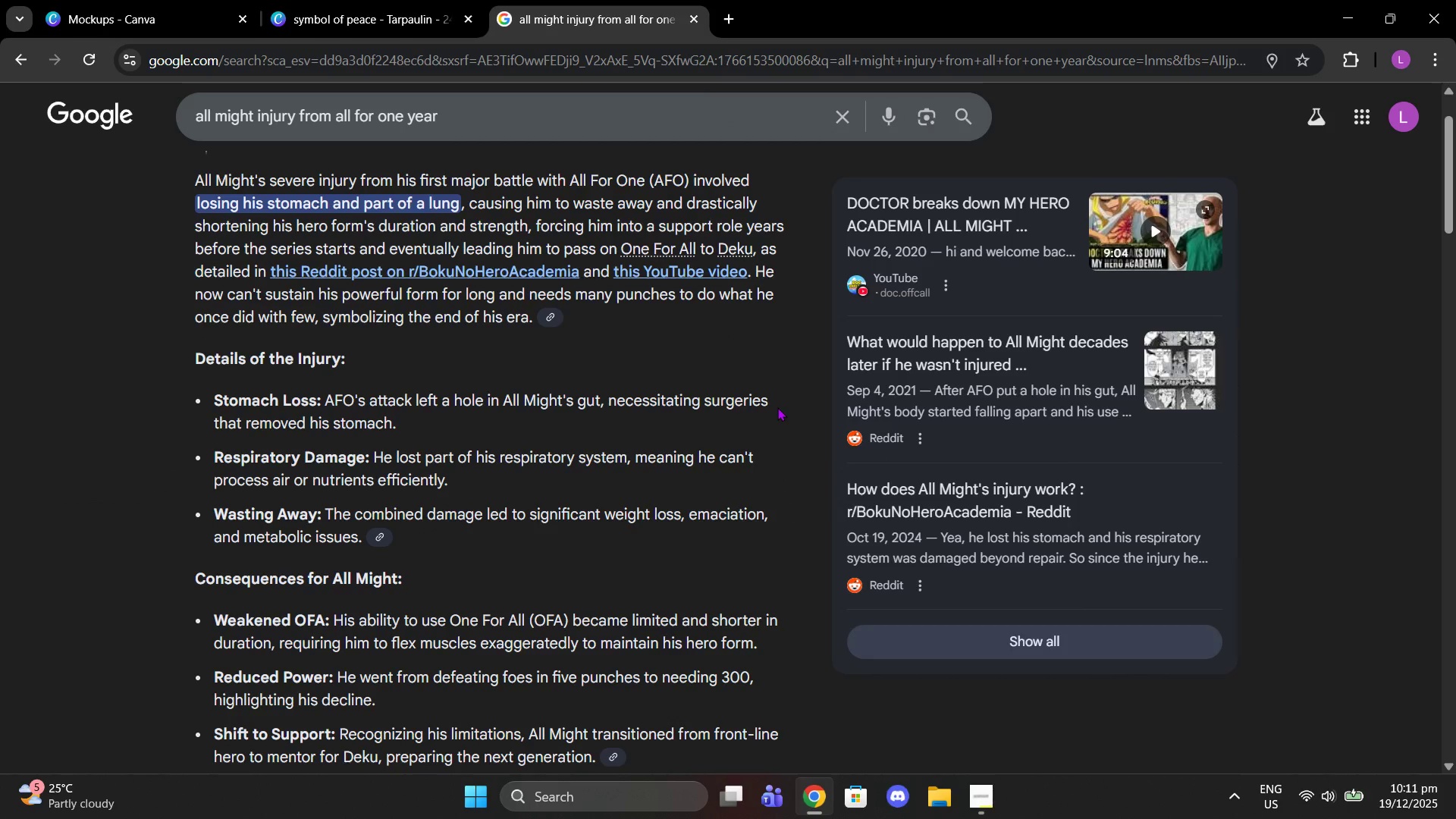 
scroll: coordinate [777, 407], scroll_direction: up, amount: 1.0
 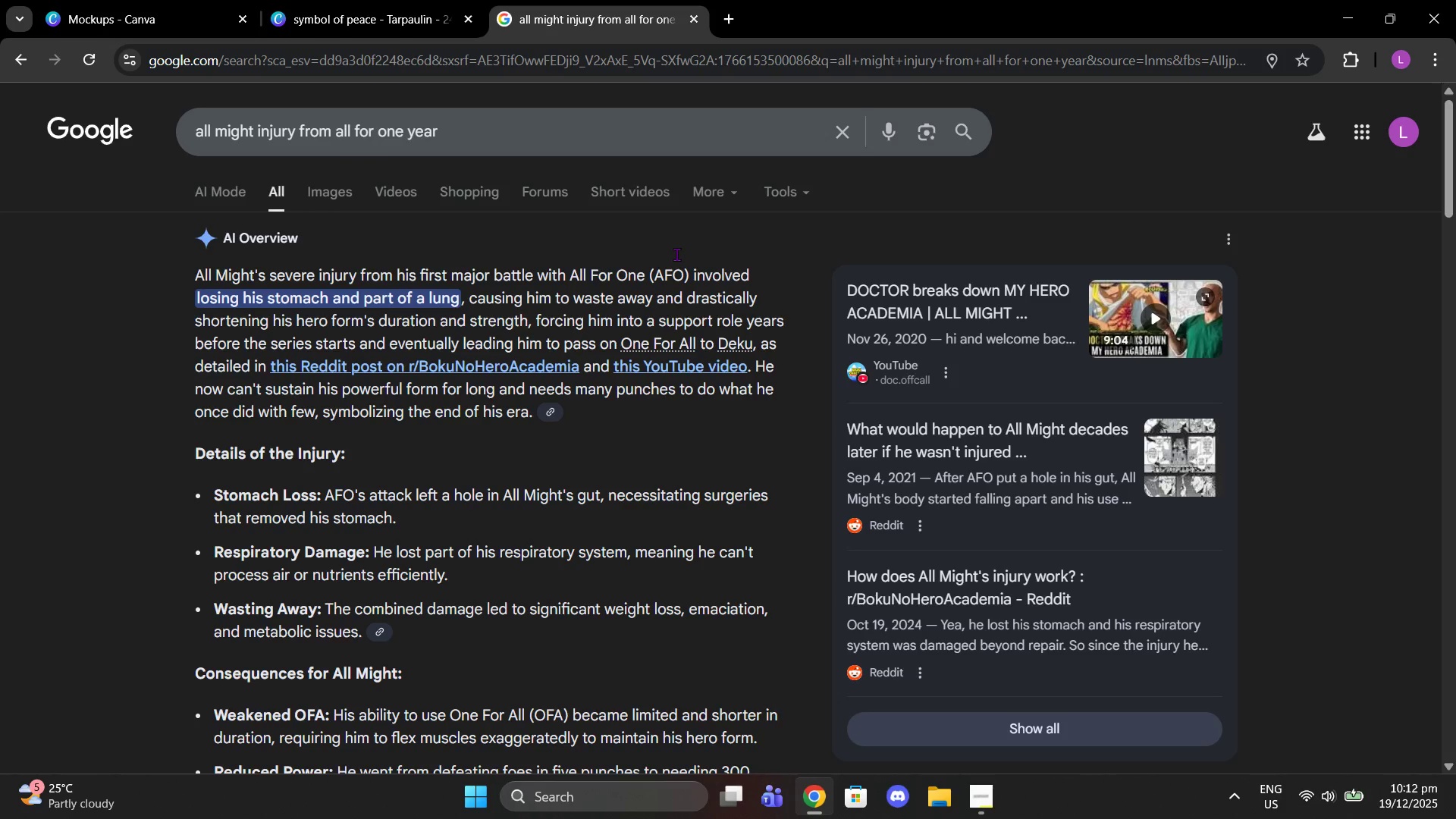 
left_click([350, 0])
 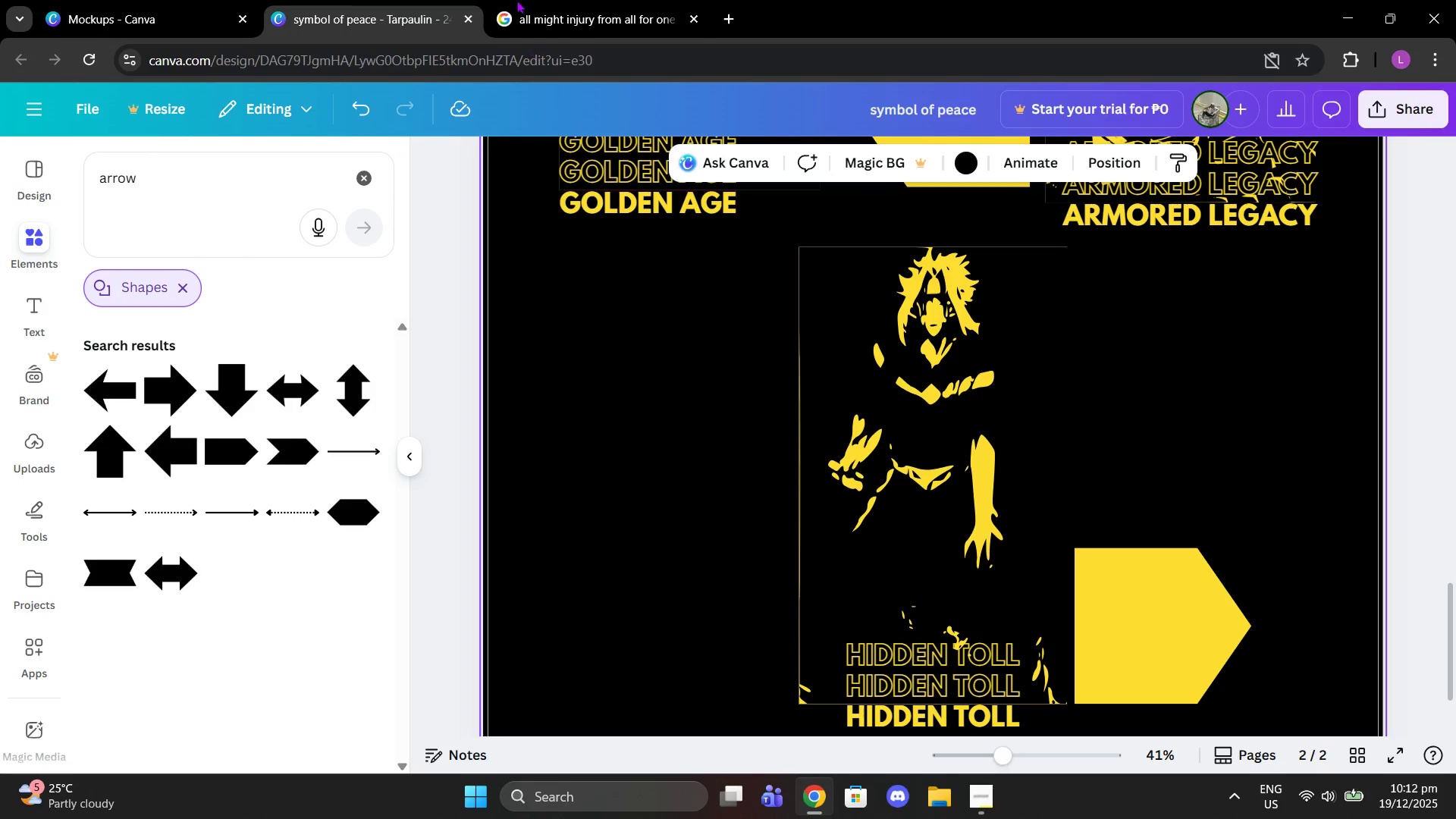 
left_click([529, 0])
 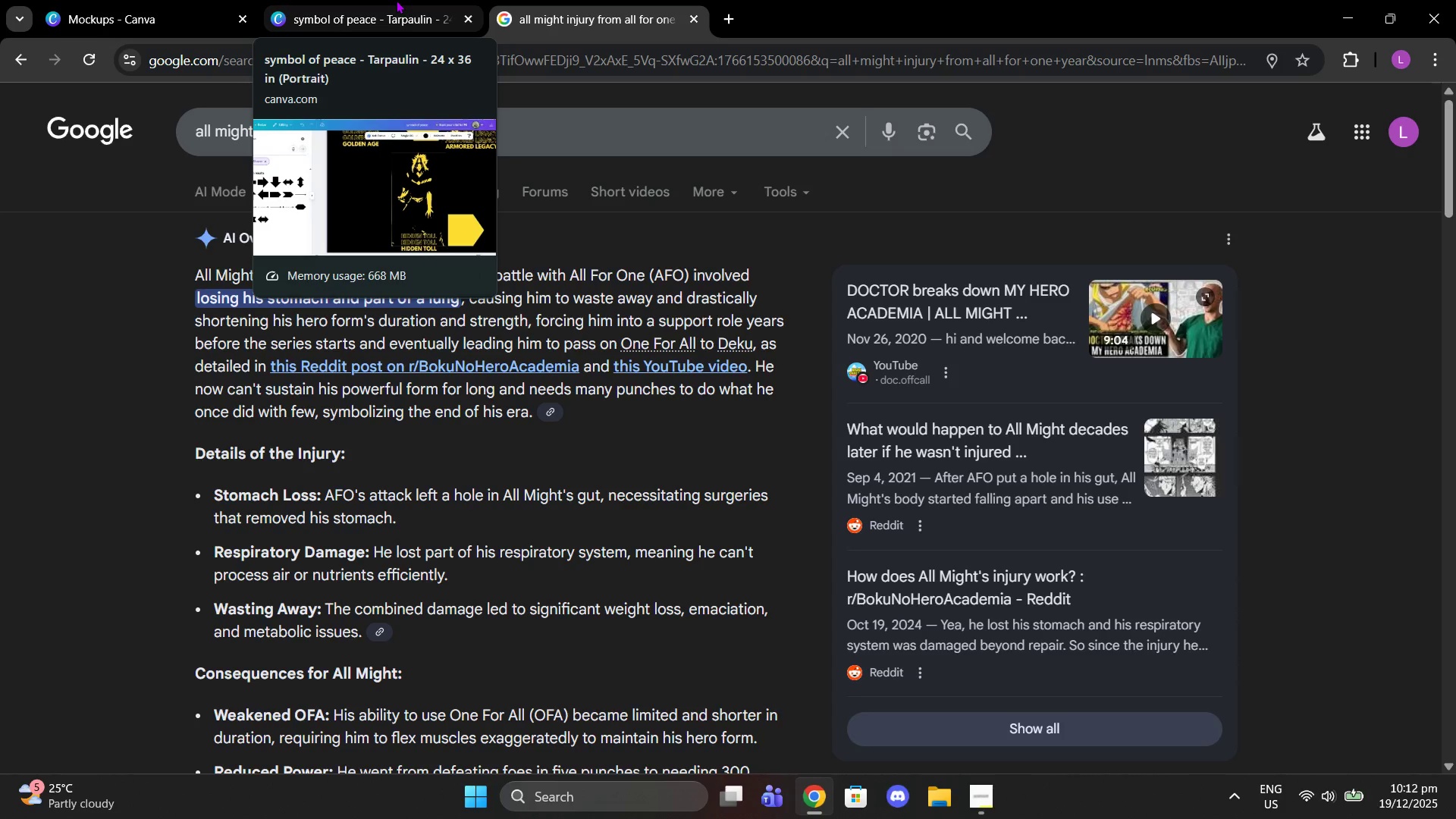 
wait(5.2)
 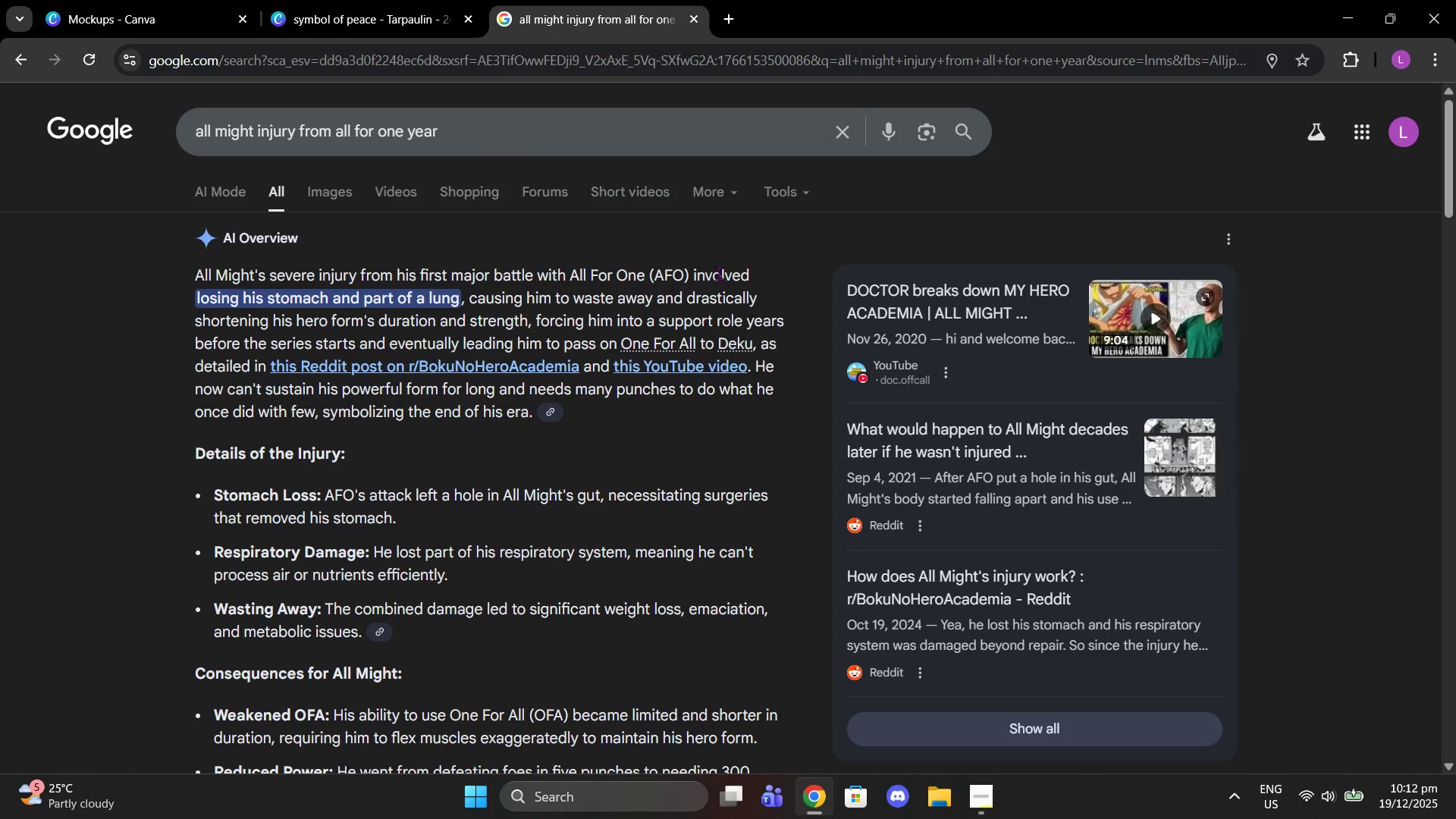 
left_click([396, 0])
 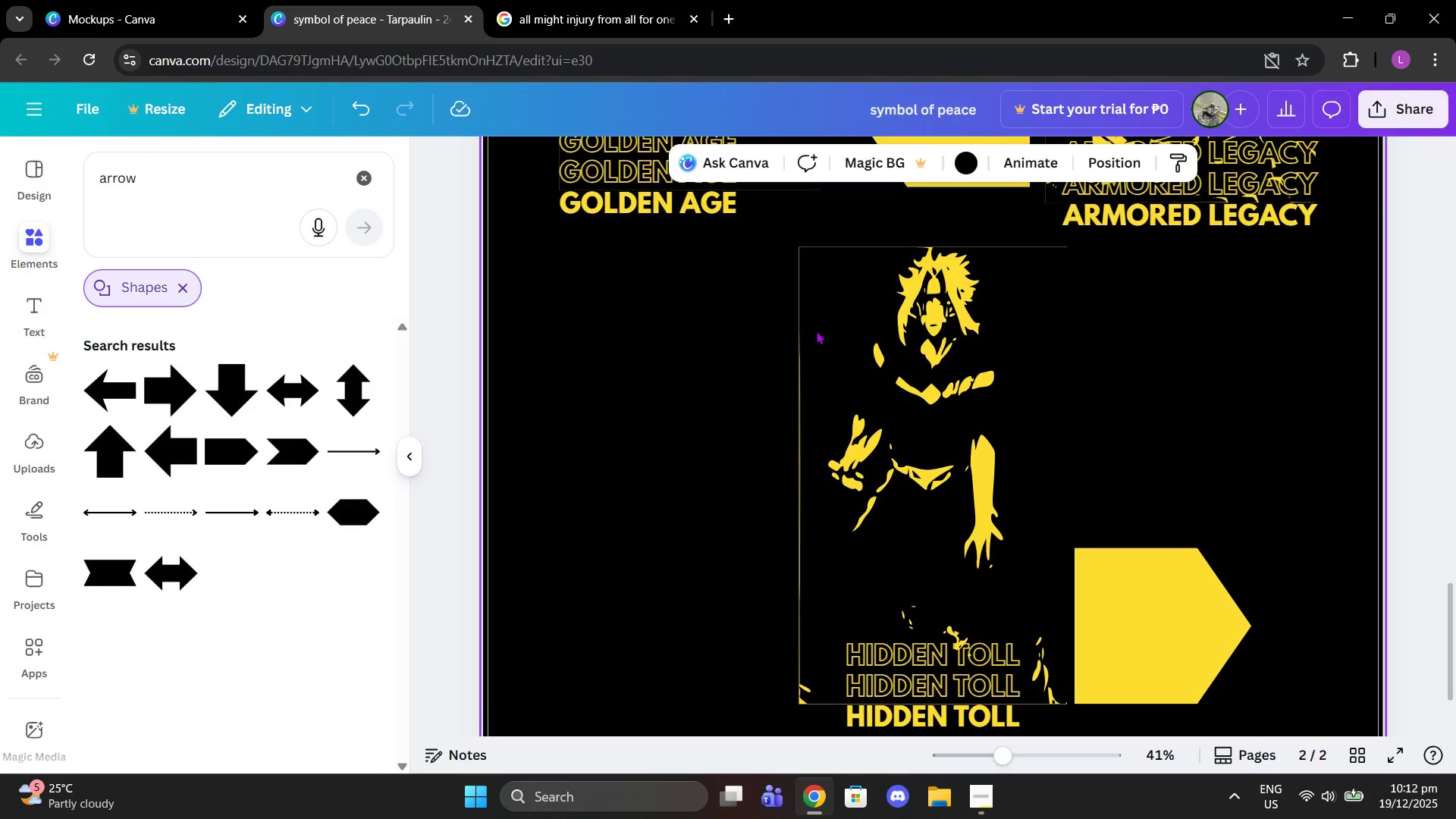 
scroll: coordinate [875, 259], scroll_direction: up, amount: 5.0
 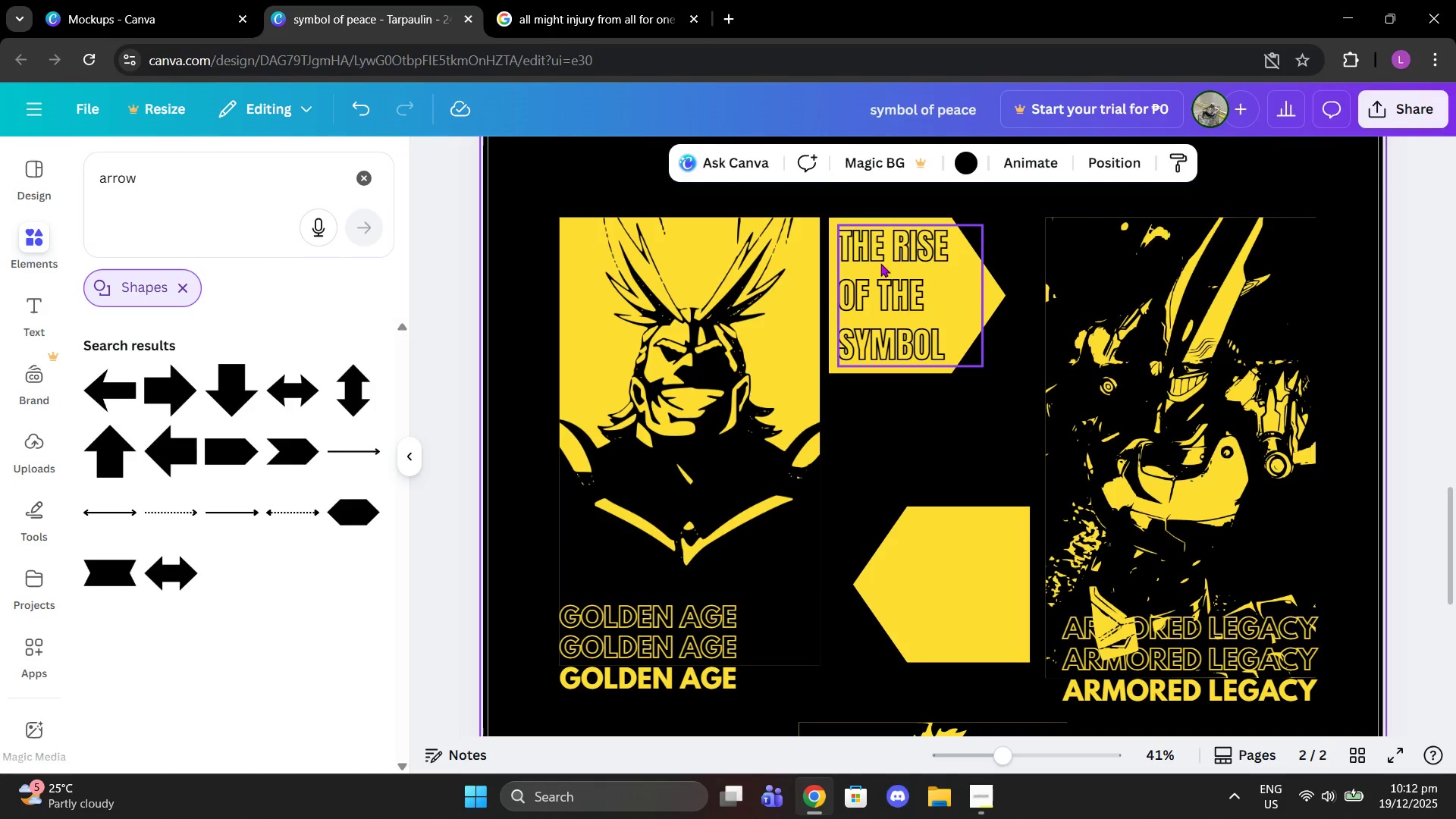 
left_click([888, 268])
 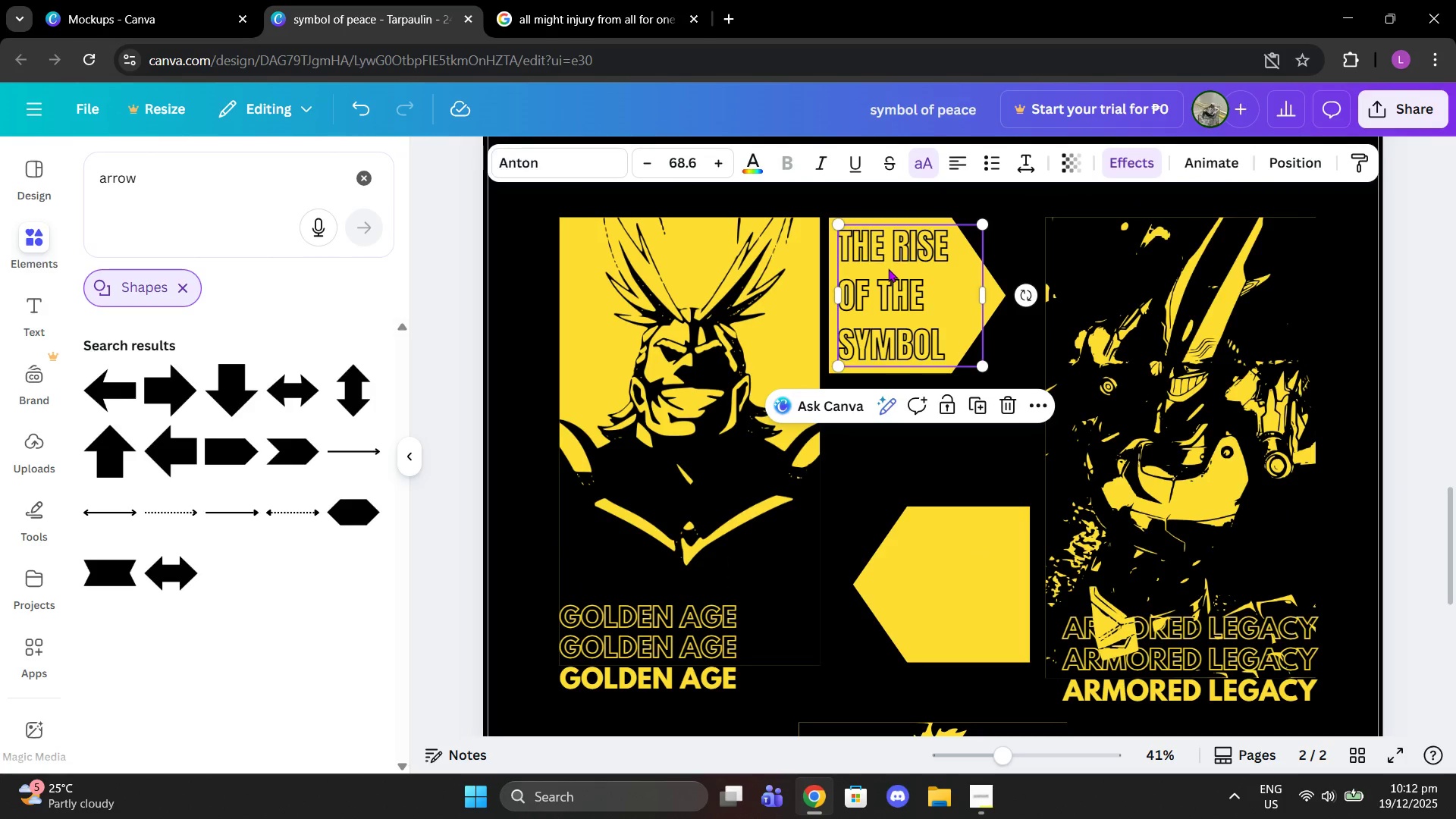 
key(Control+C)
 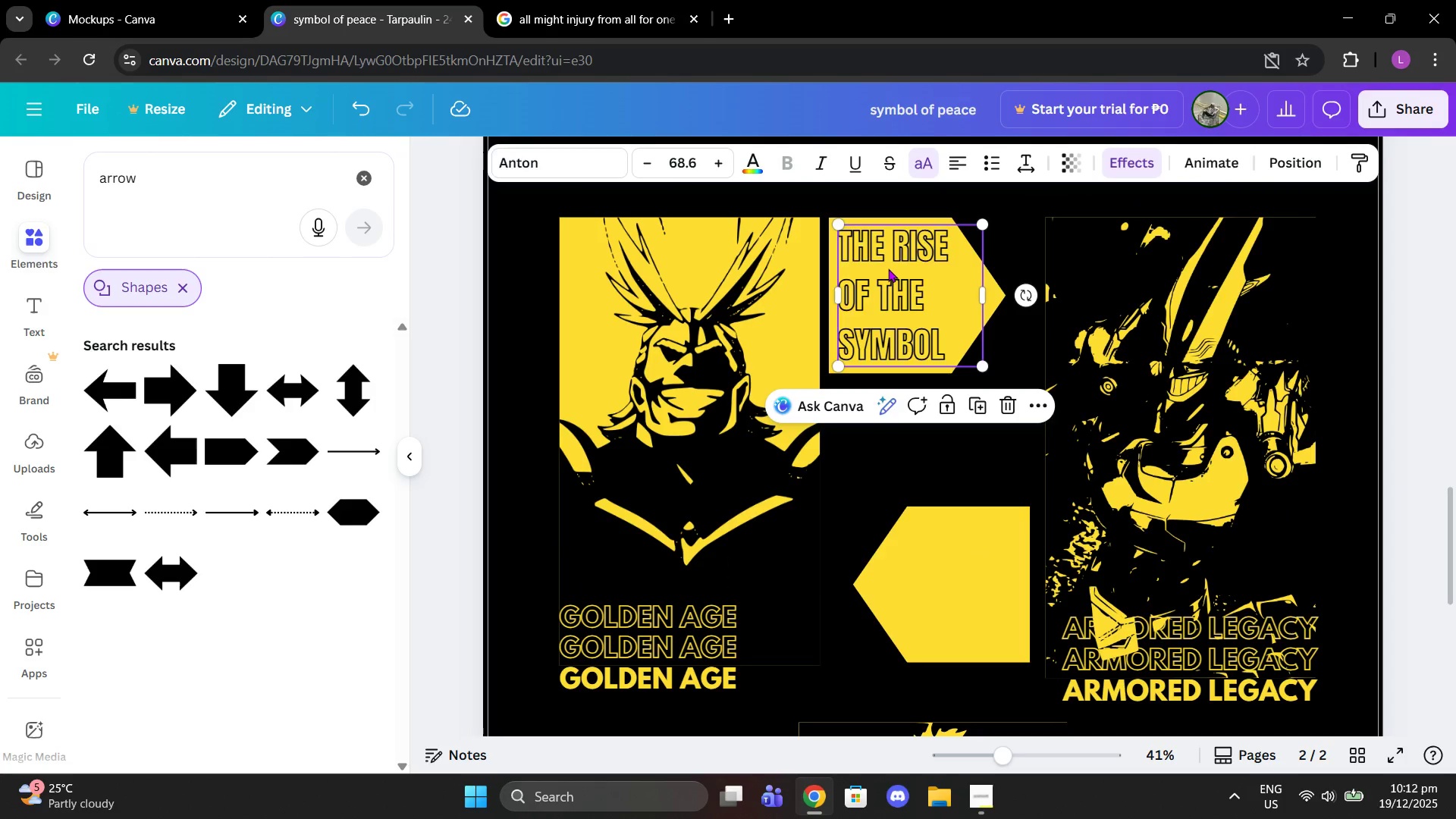 
key(Control+V)
 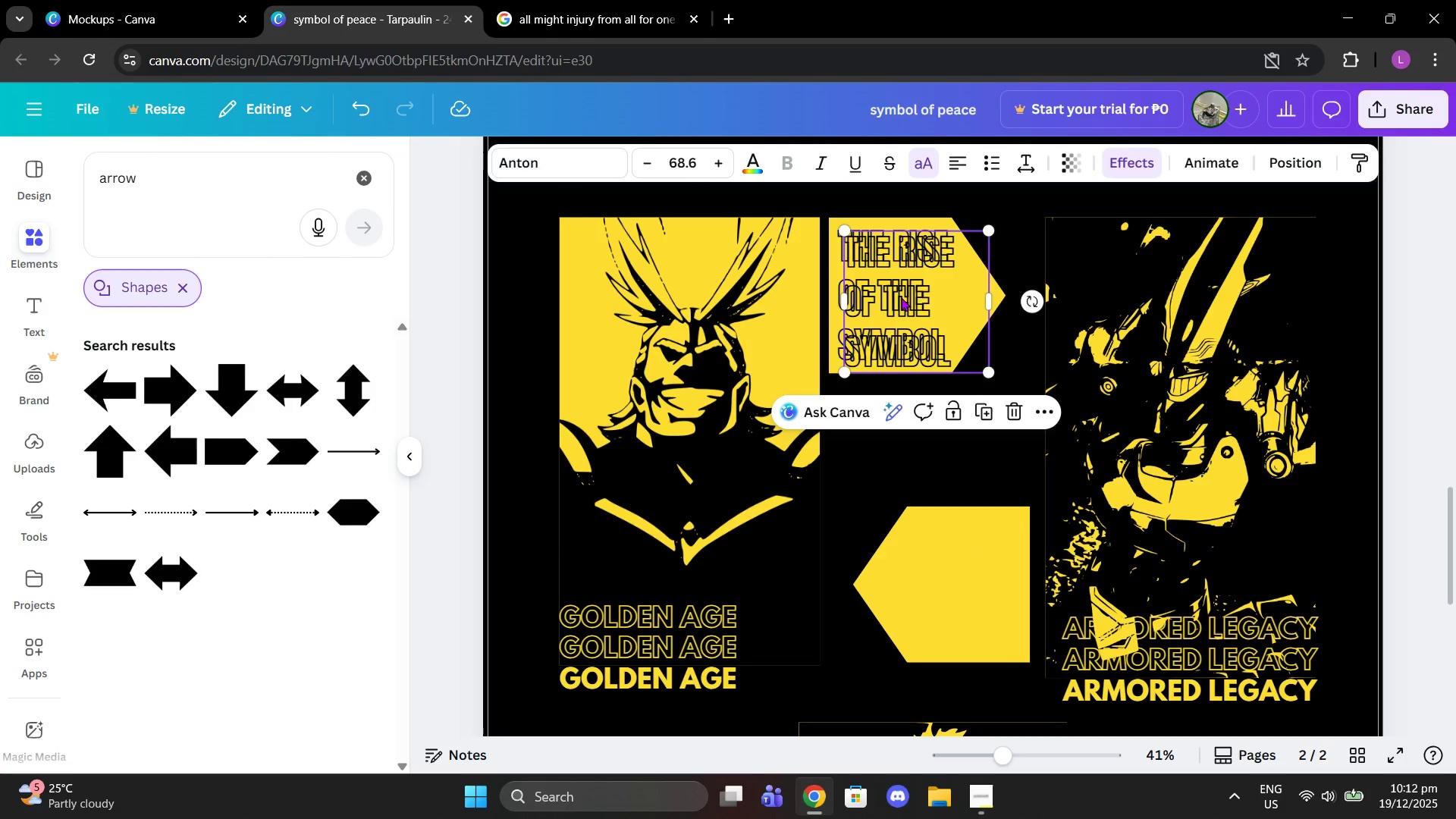 
left_click_drag(start_coordinate=[896, 281], to_coordinate=[1134, 605])
 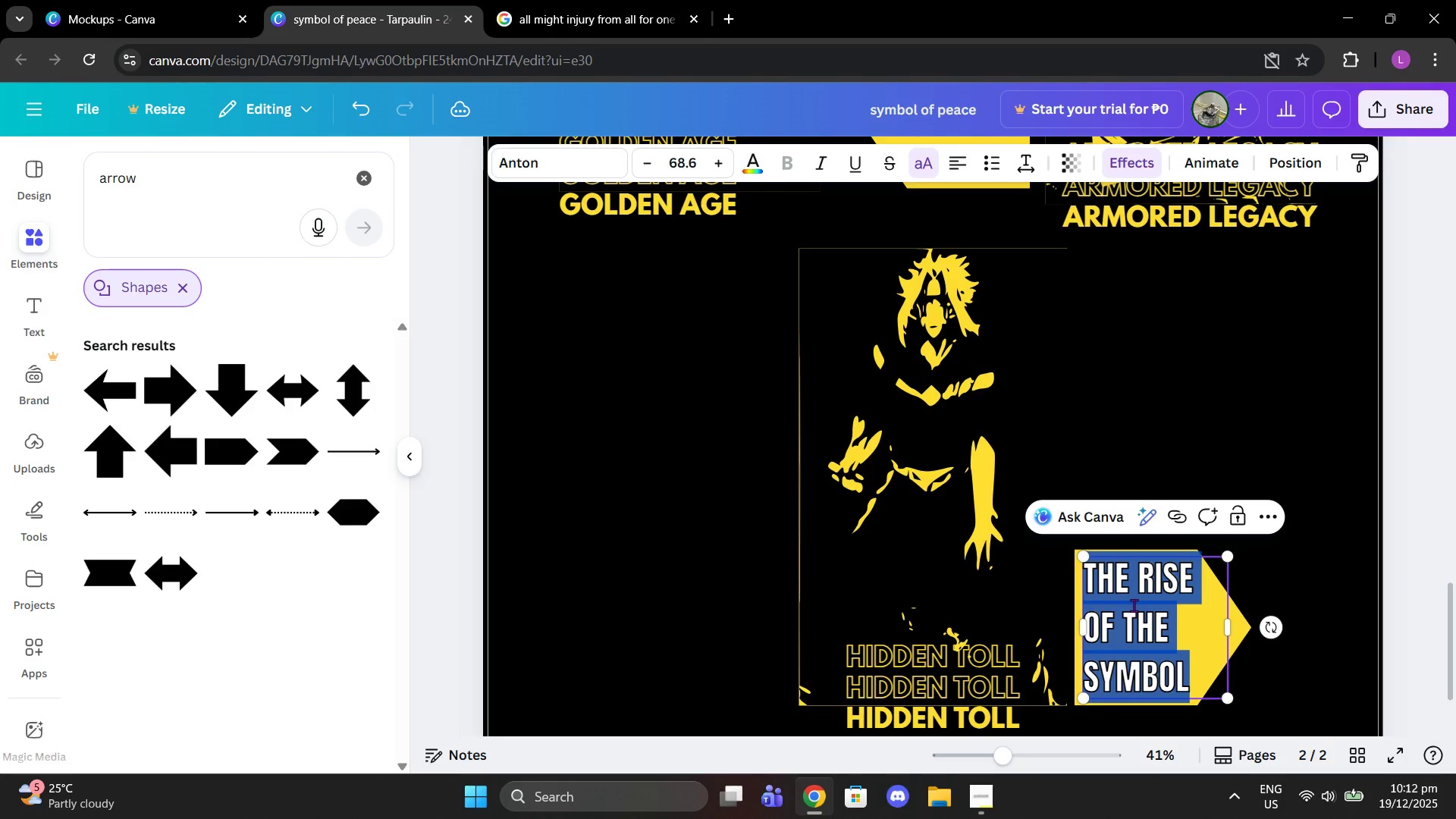 
scroll: coordinate [1141, 604], scroll_direction: down, amount: 3.0
 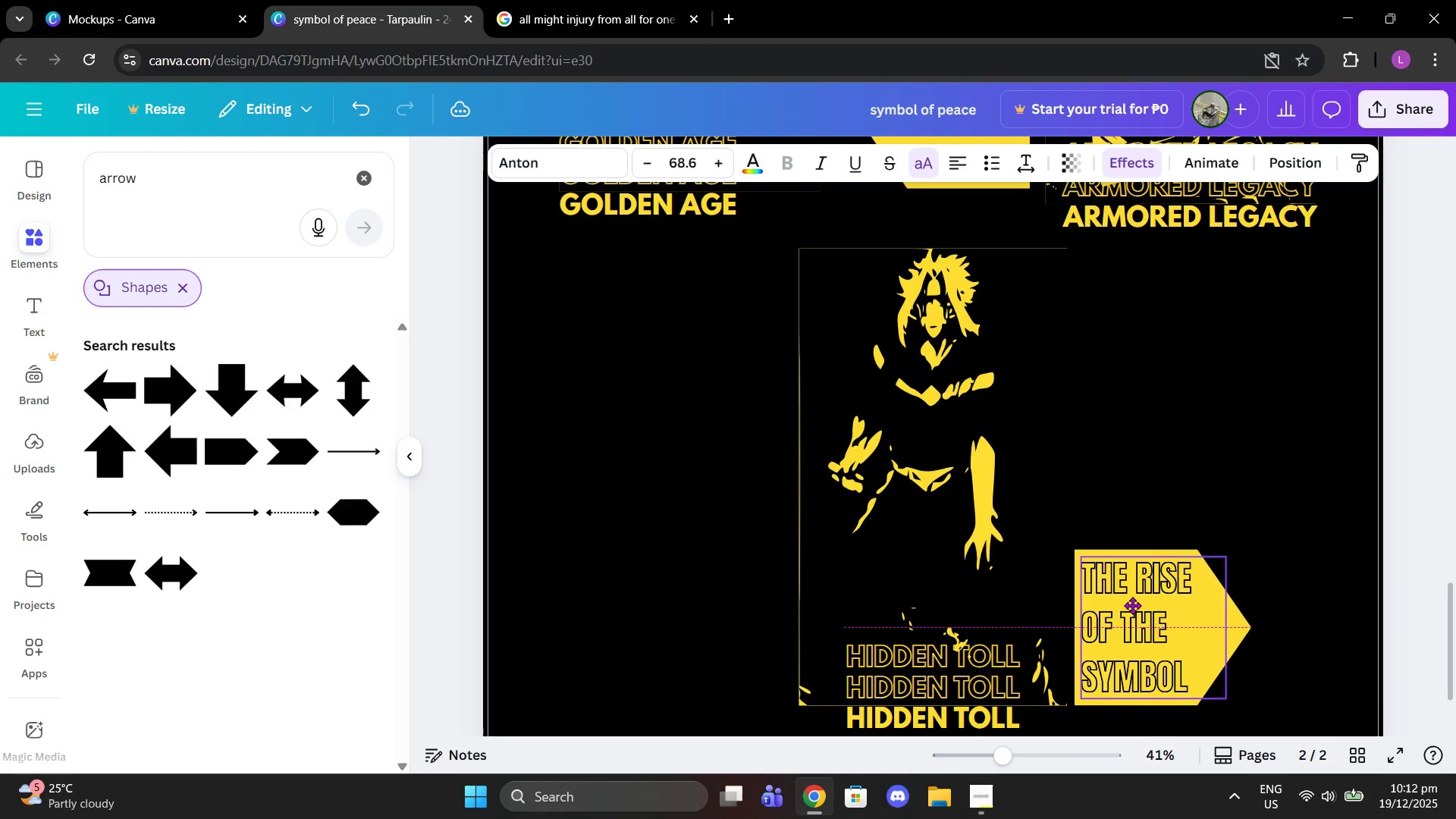 
left_click([1134, 605])
 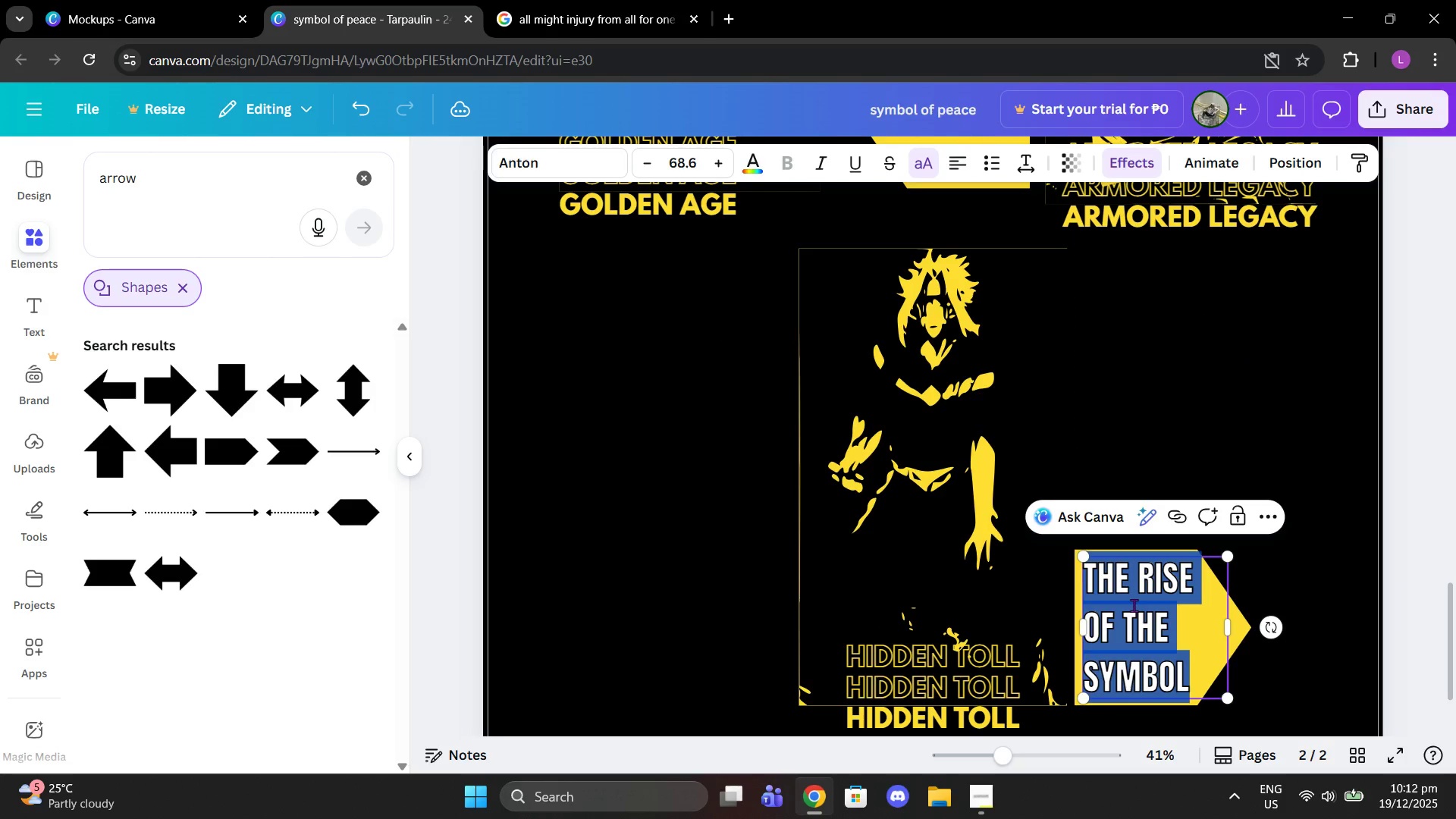 
type(all for one )
 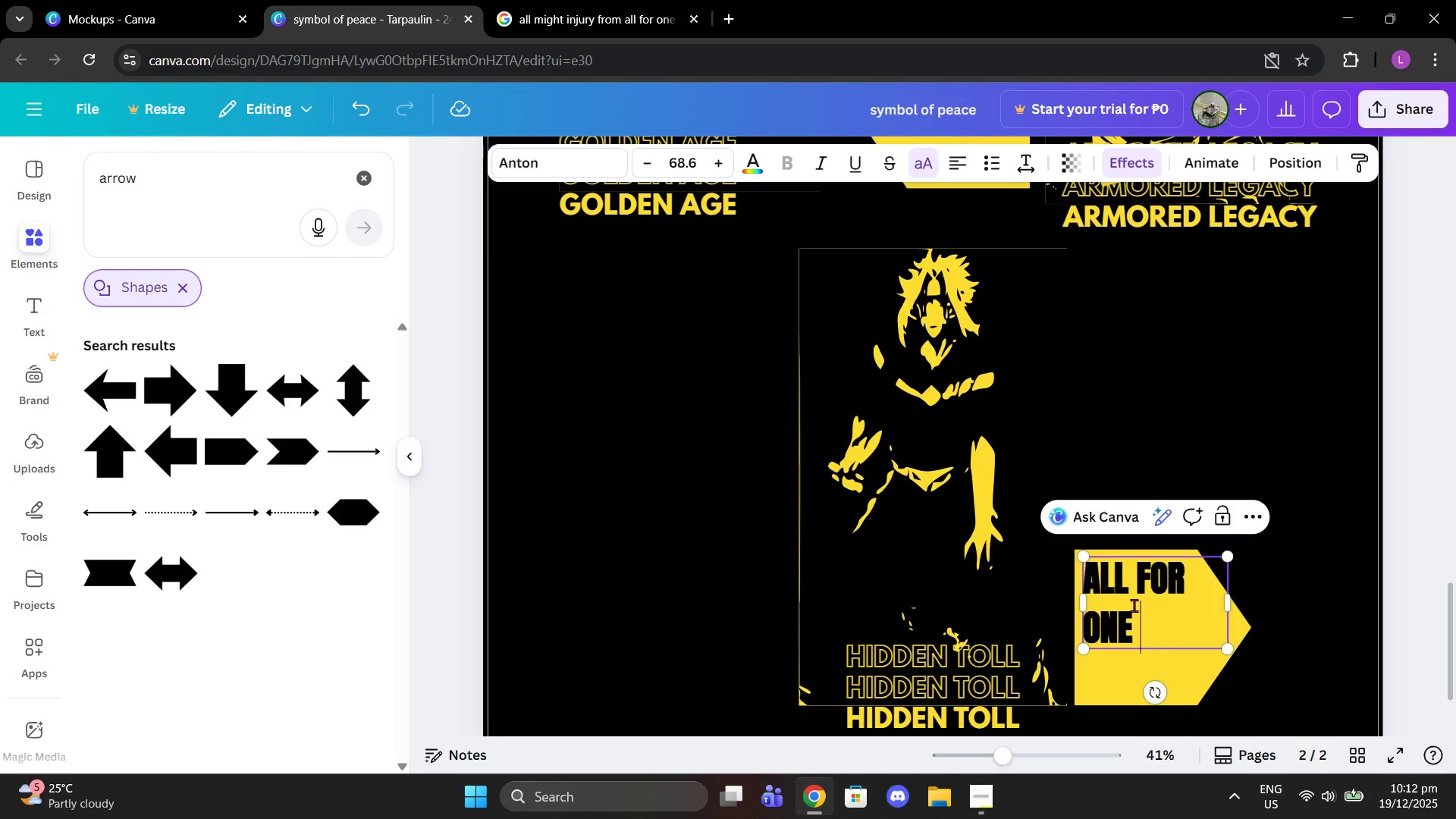 
key(Backspace)
 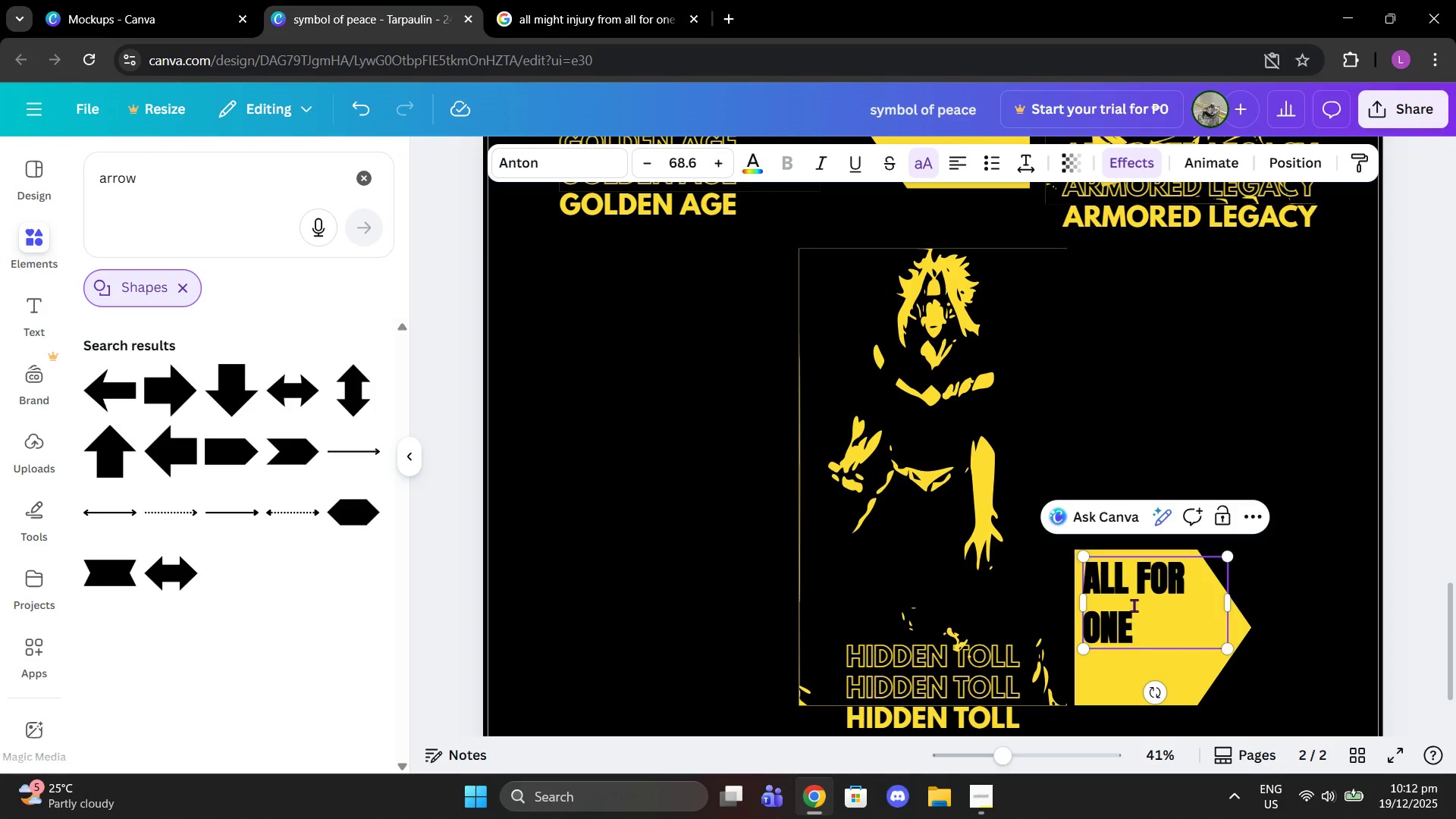 
key(Quote)
 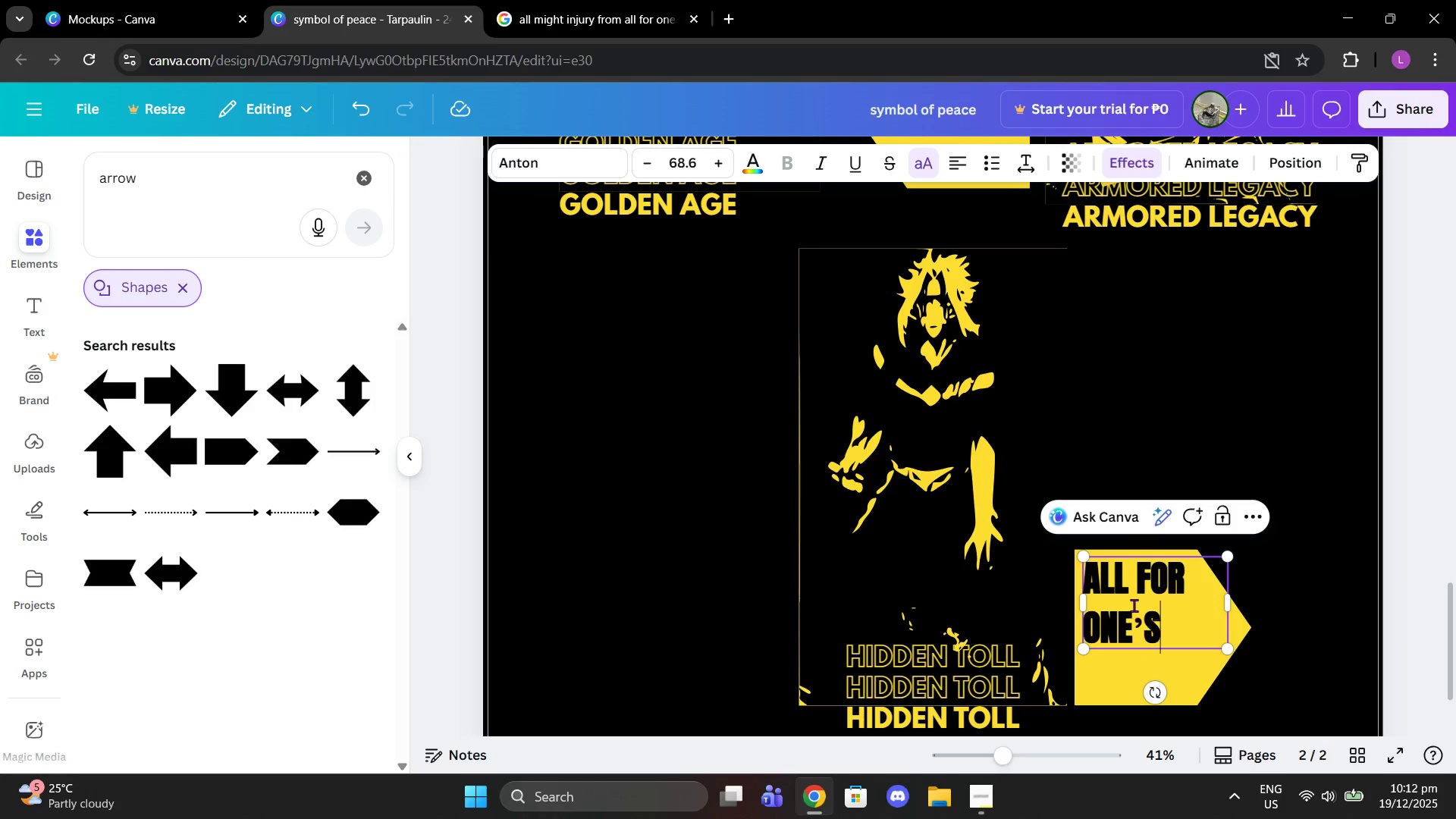 
key(S)
 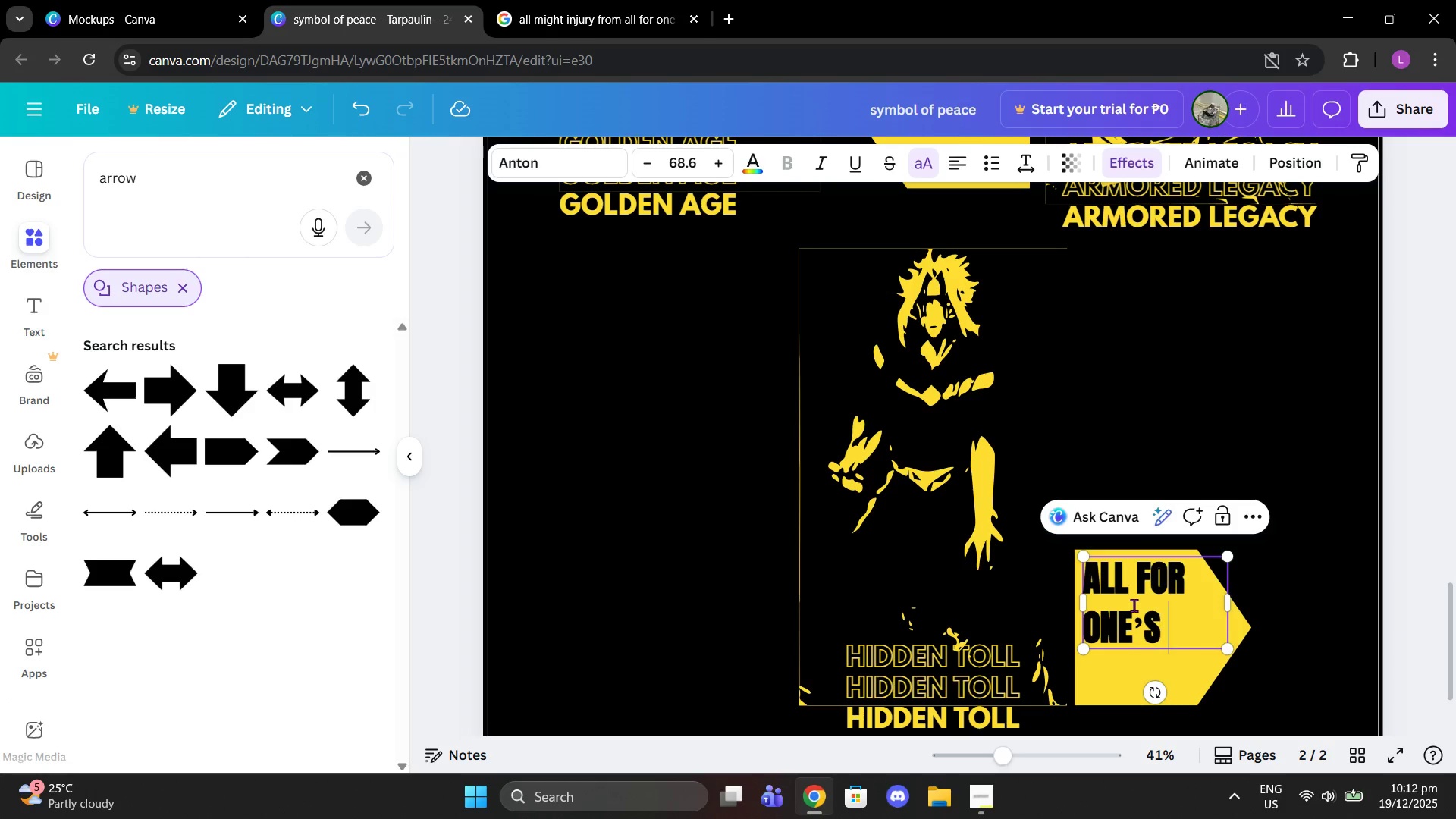 
key(Space)
 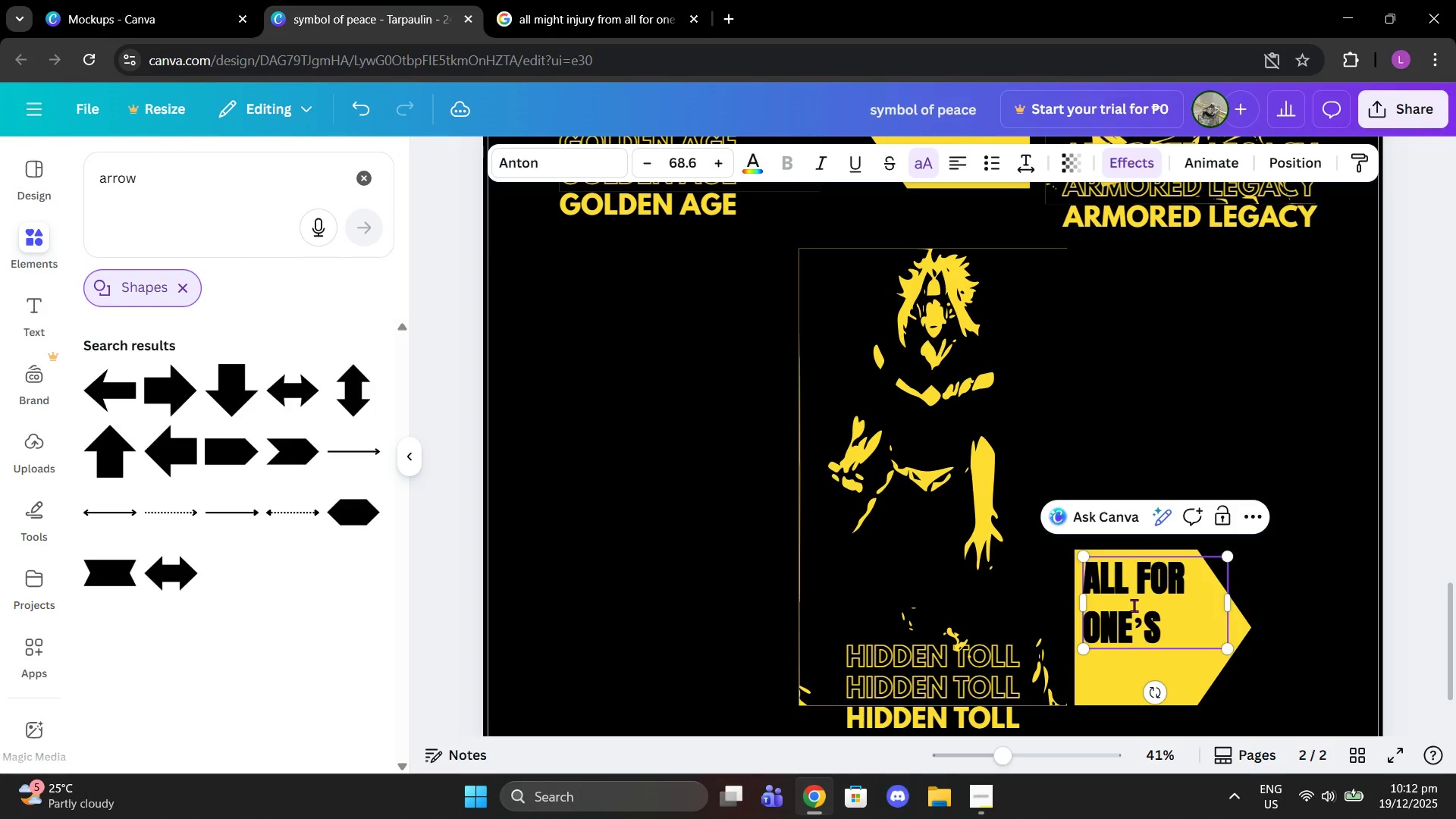 
key(Backspace)
 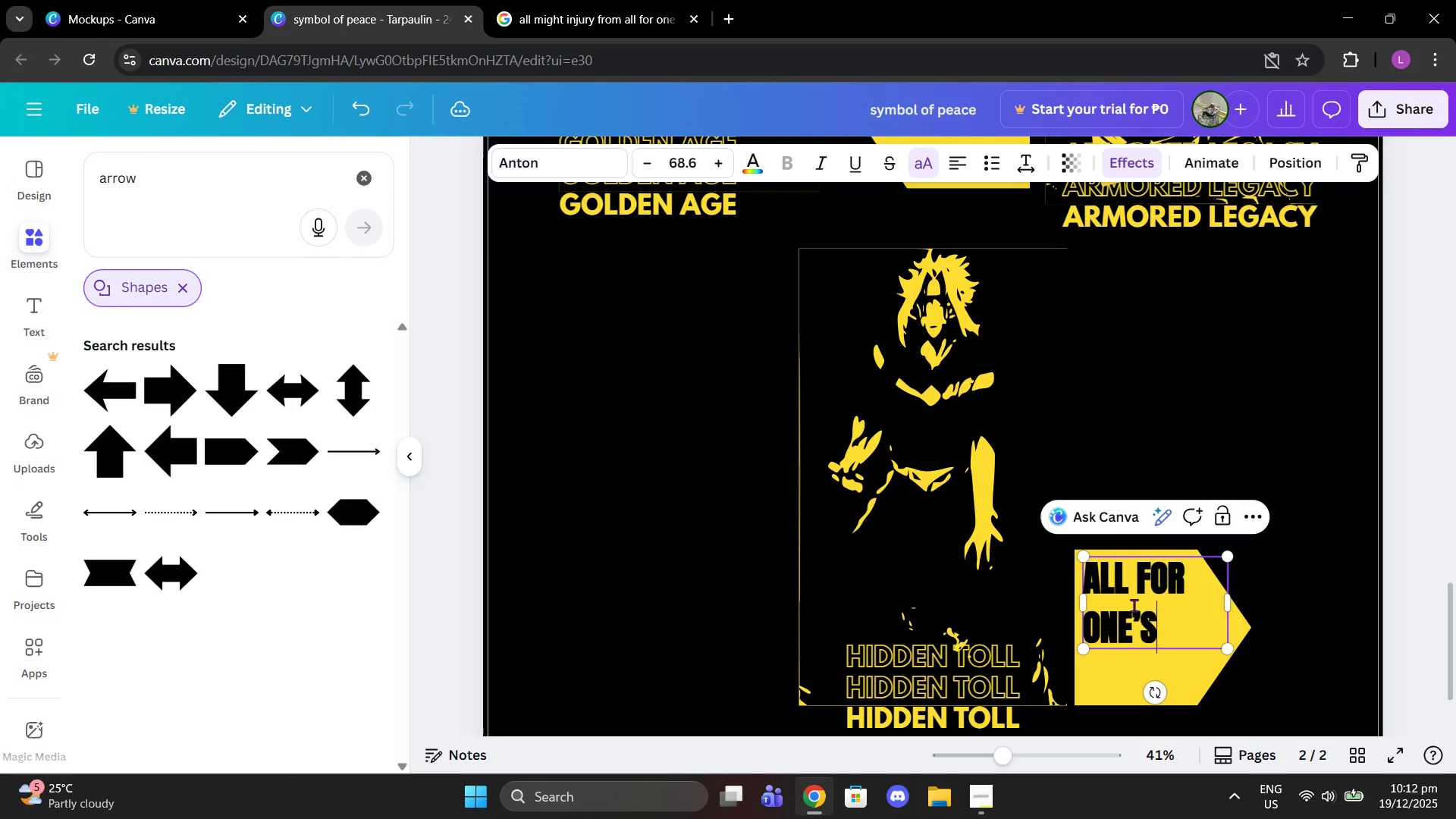 
key(Backspace)
 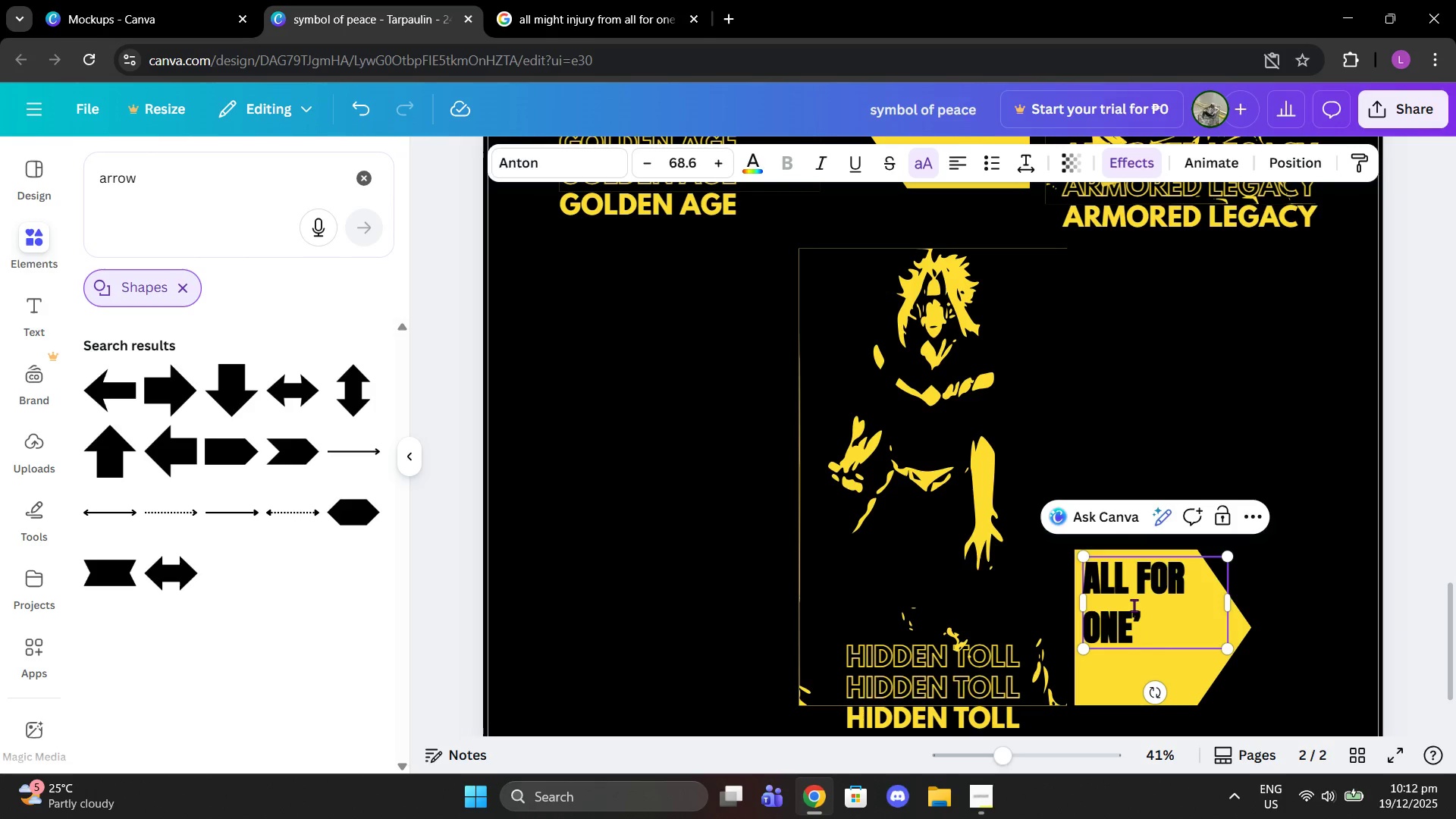 
key(S)
 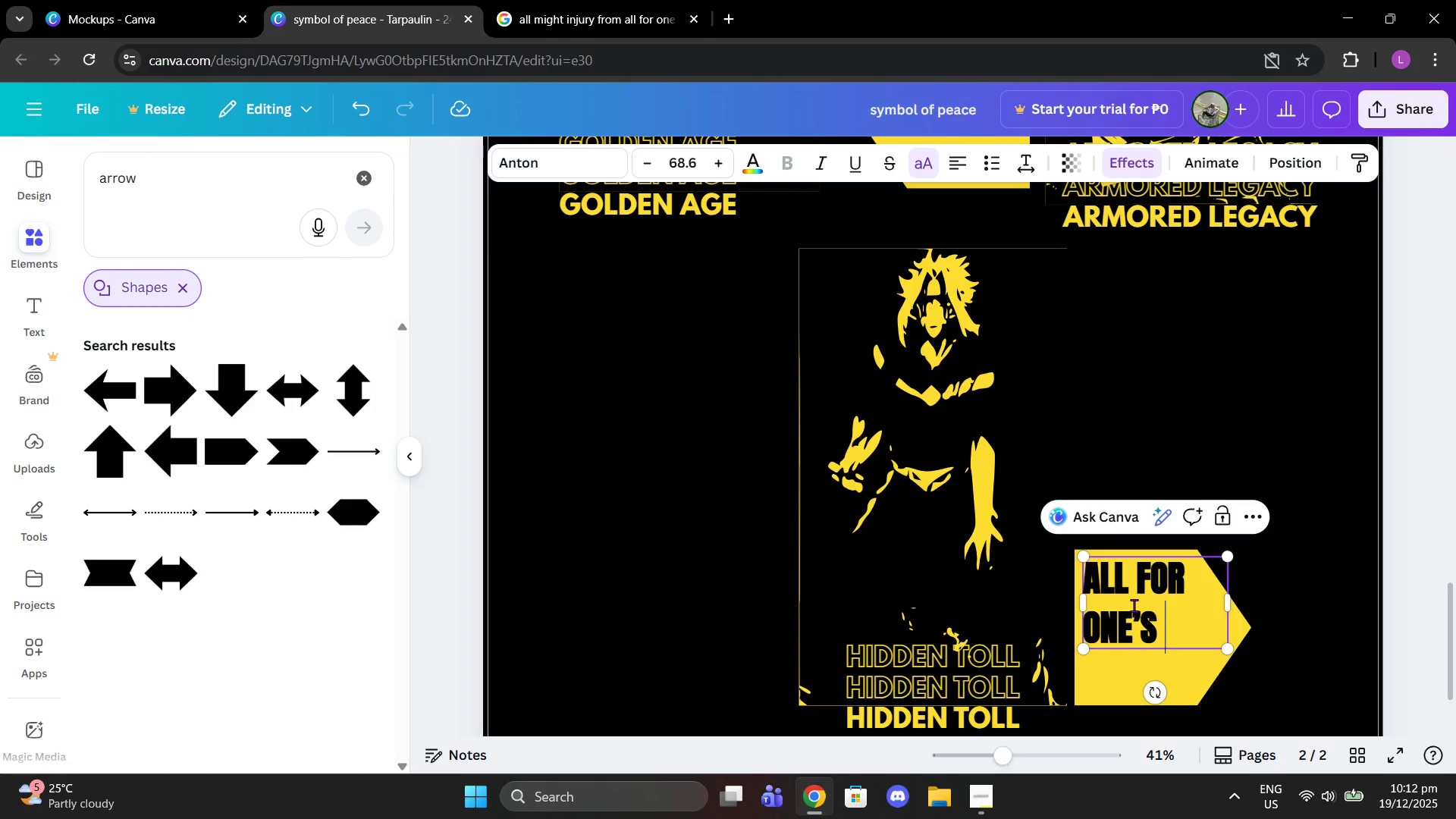 
key(Space)
 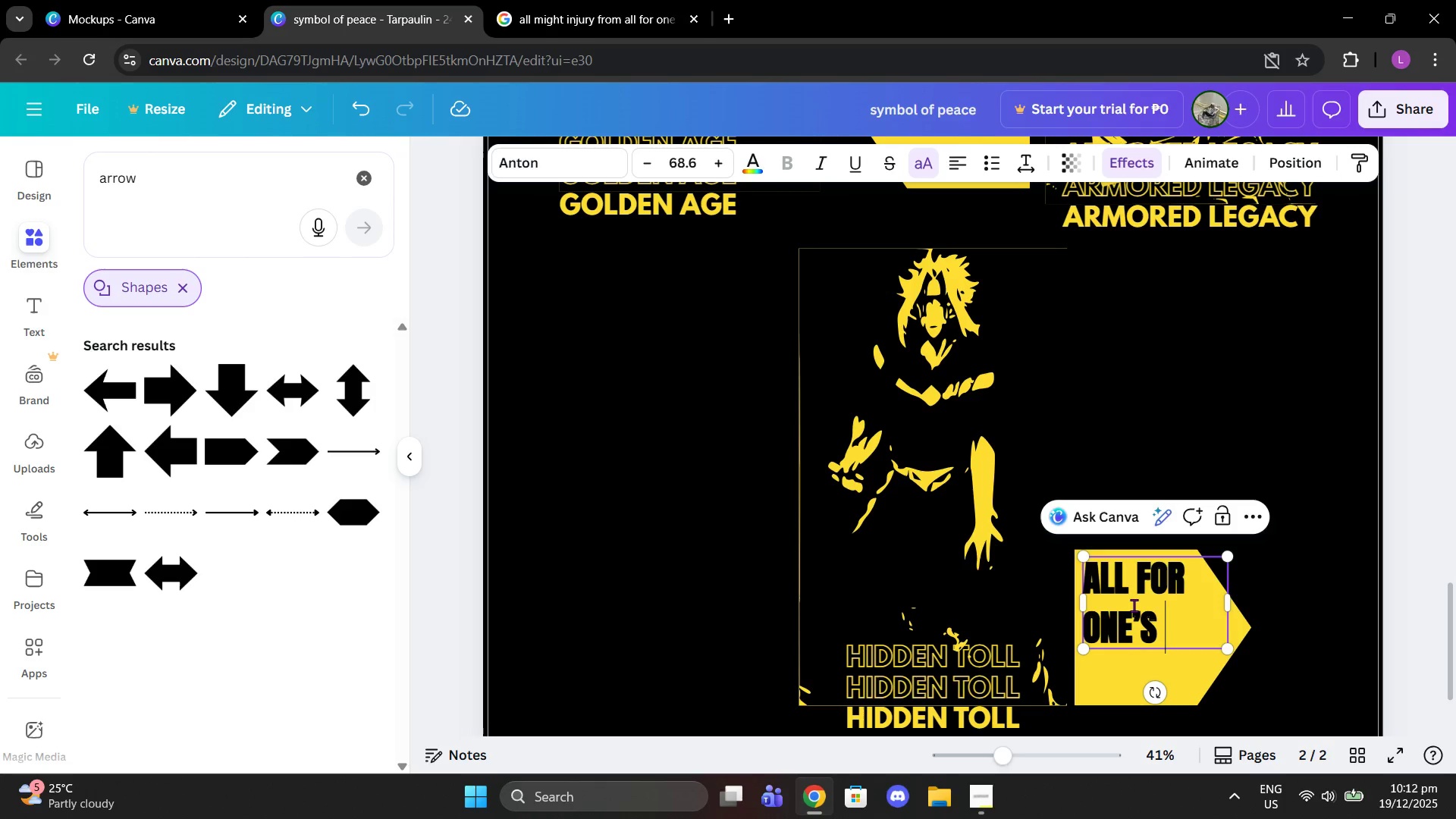 
wait(7.58)
 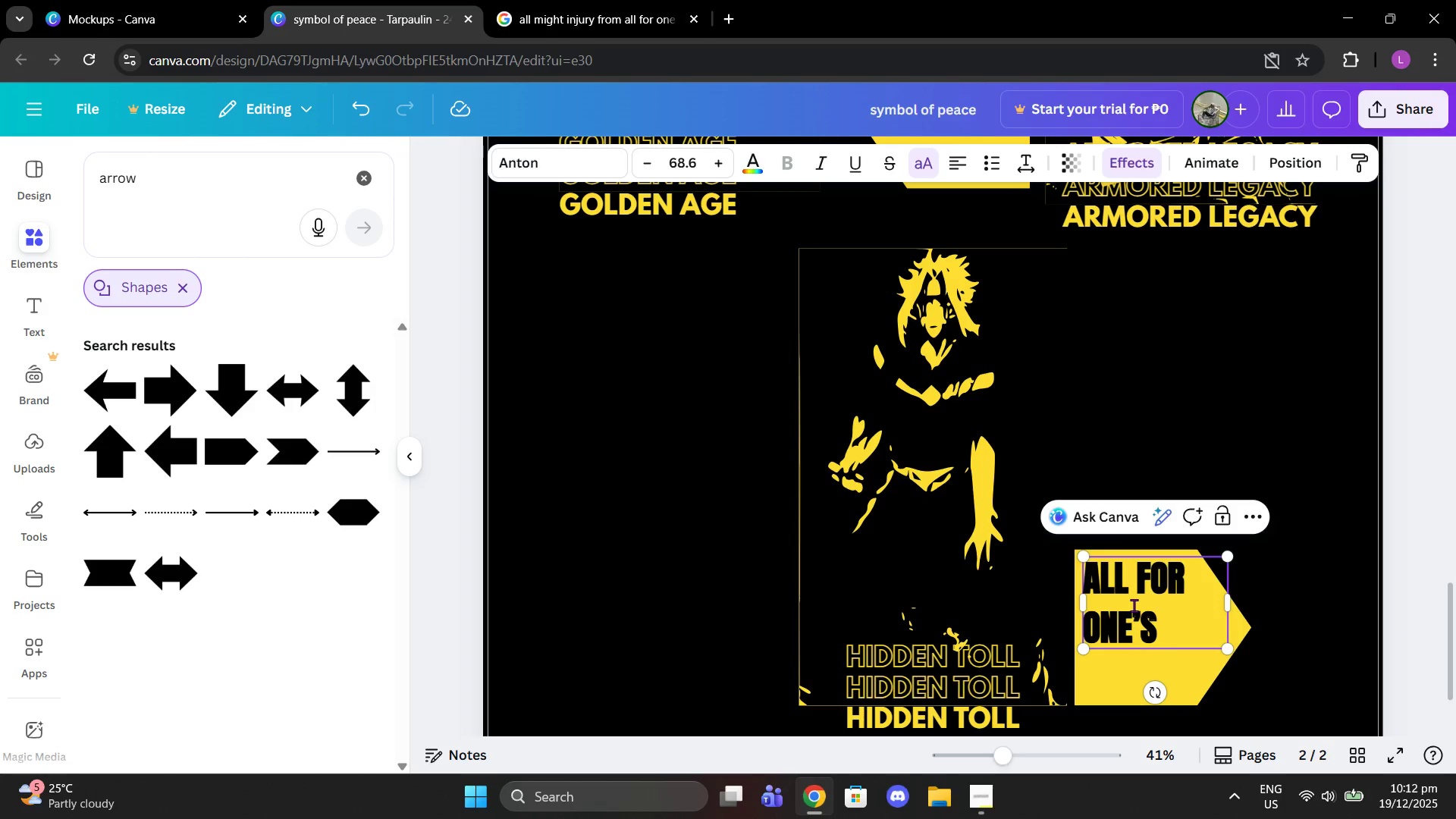 
left_click([613, 0])
 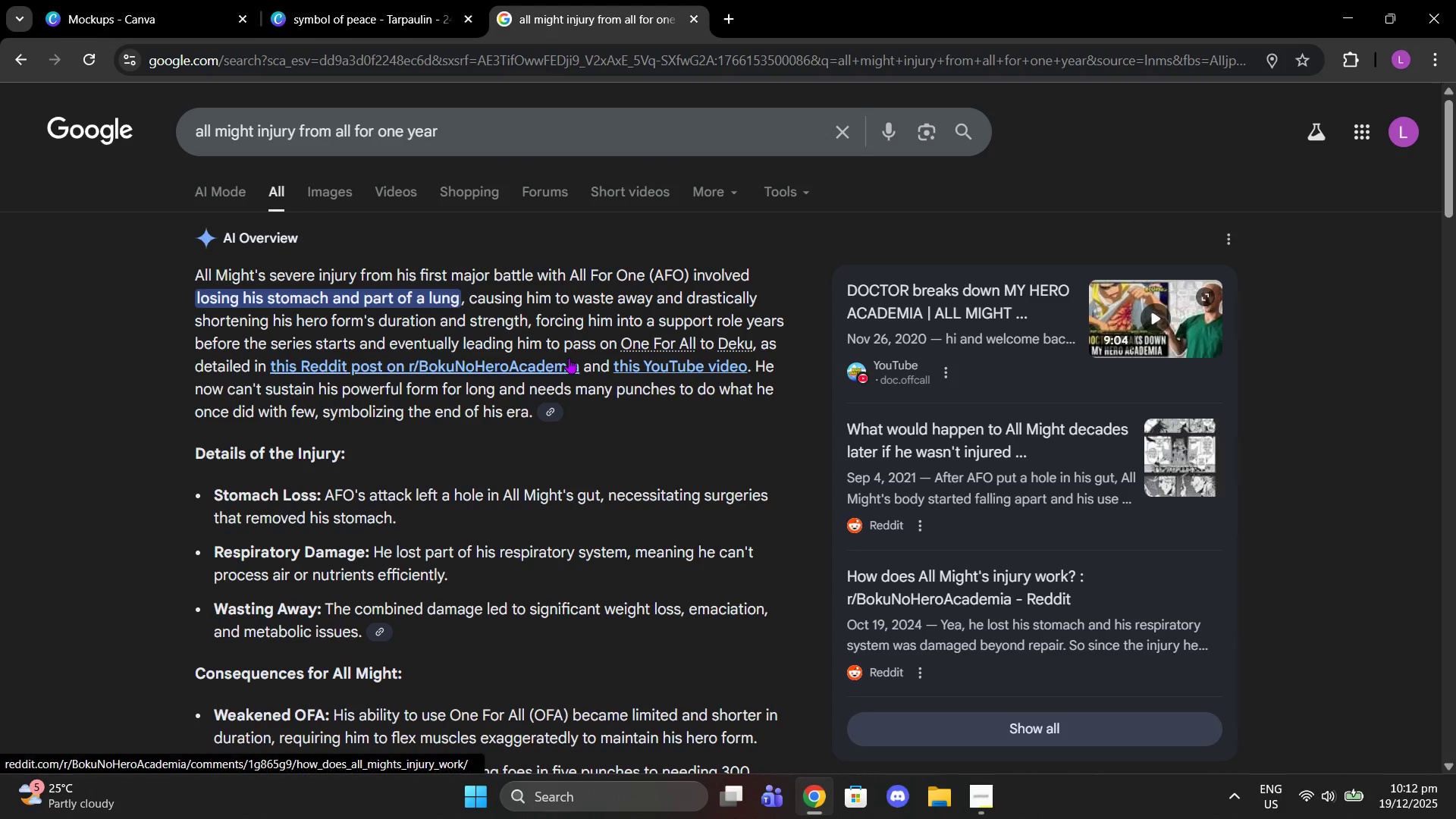 
left_click([347, 0])
 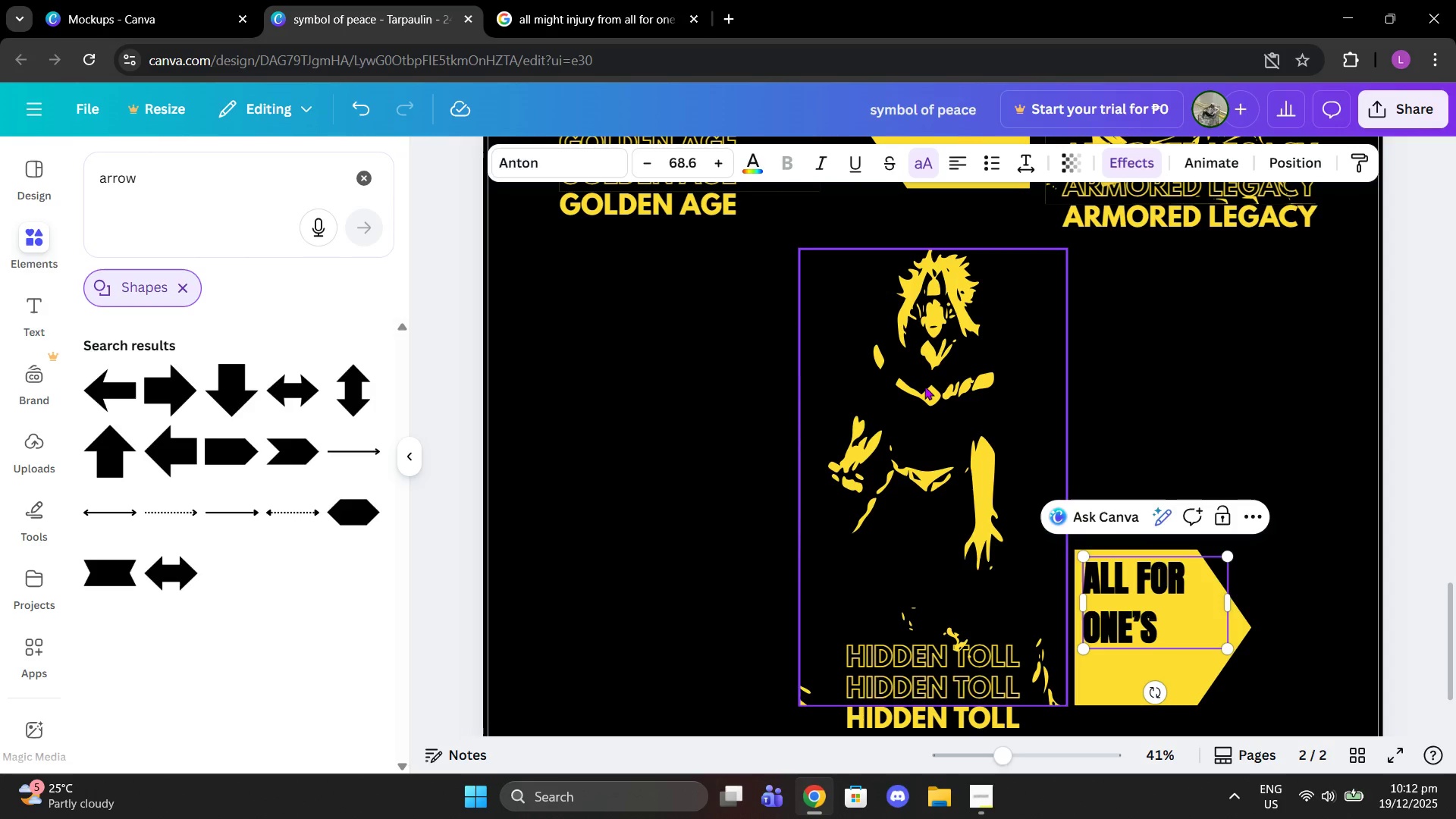 
type(reciept)
 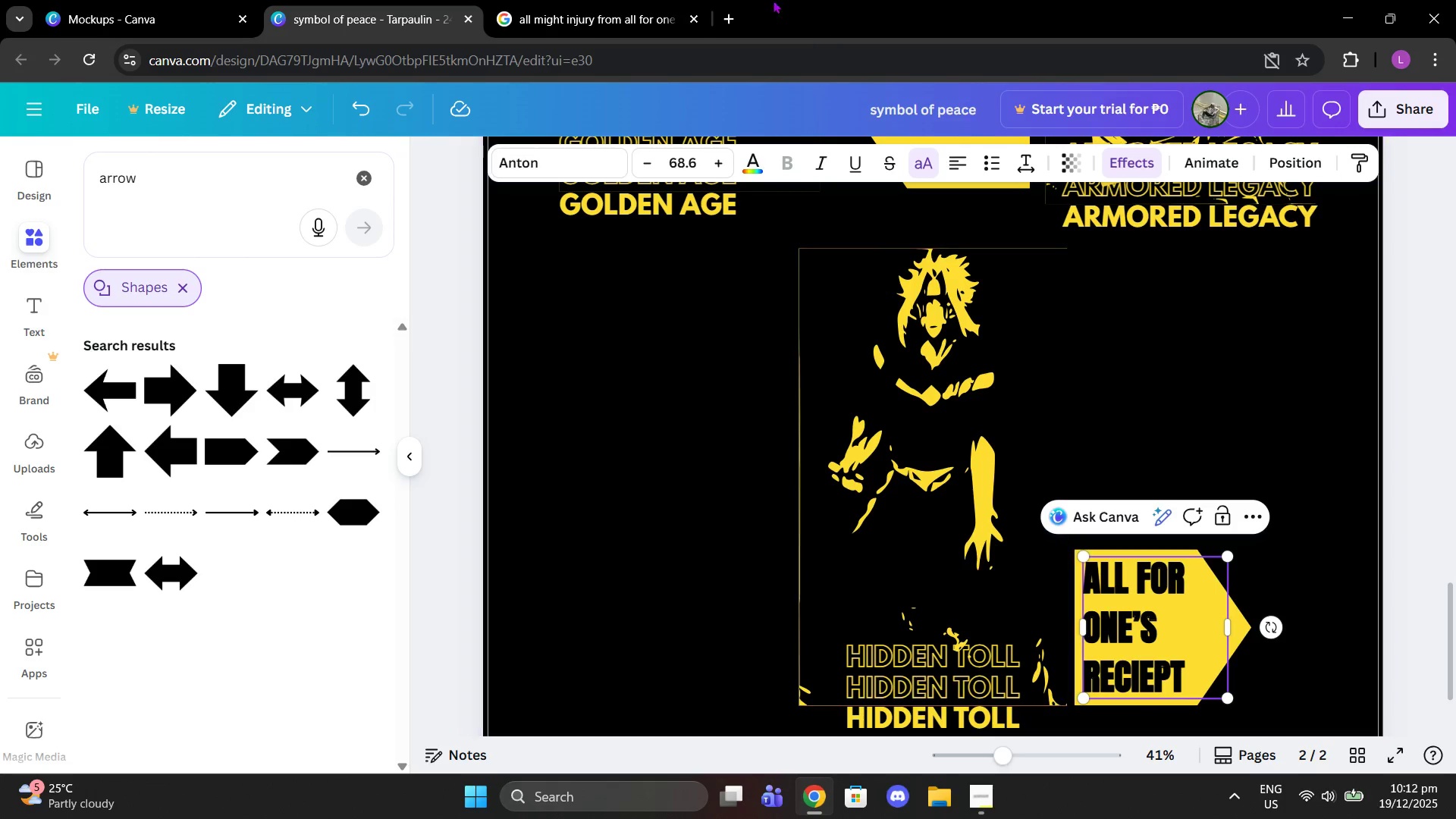 
left_click([708, 0])
 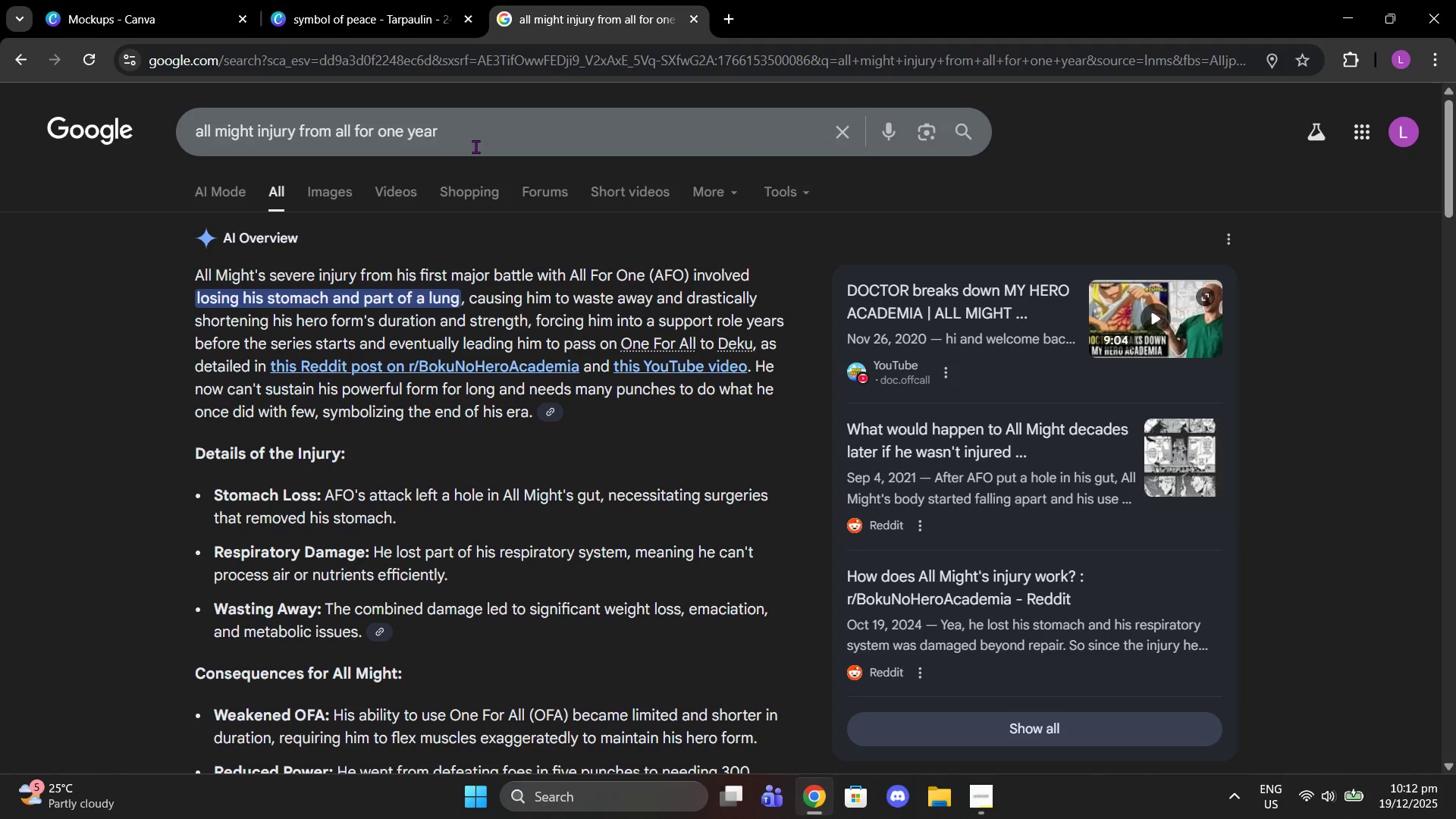 
left_click_drag(start_coordinate=[475, 146], to_coordinate=[0, 185])
 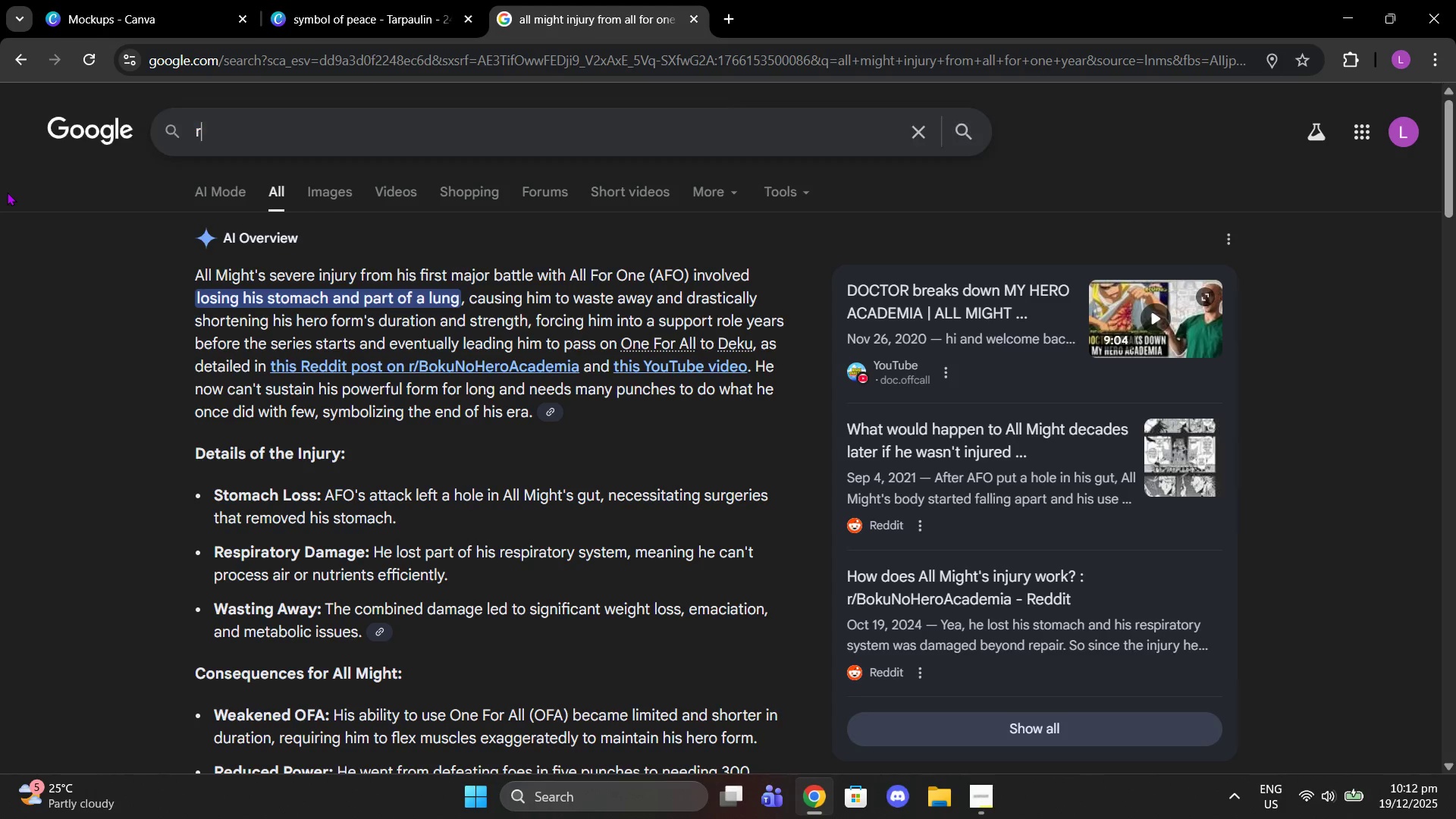 
type(recc)
key(Backspace)
type(eie)
key(Backspace)
type(pt)
 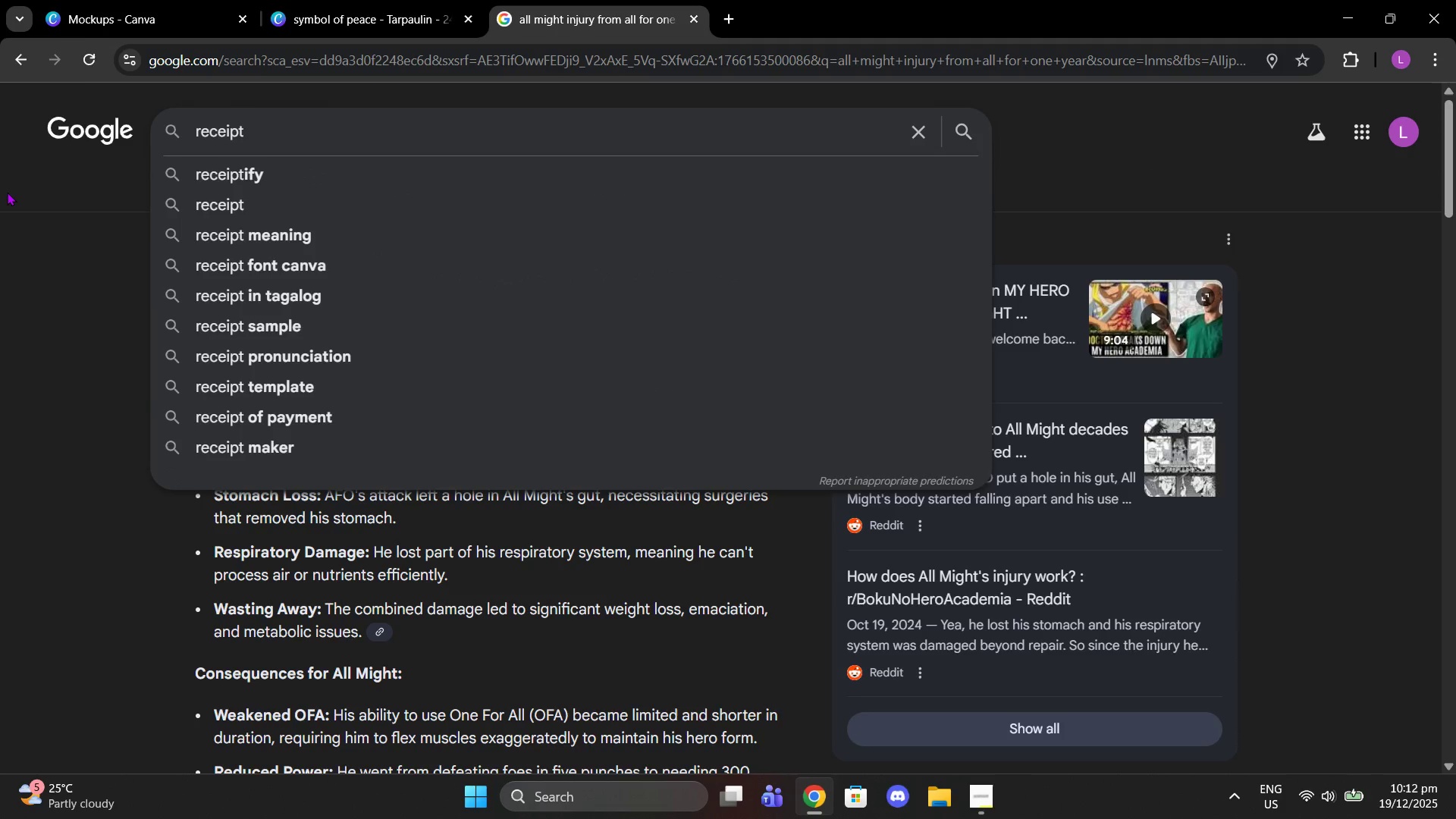 
key(Enter)
 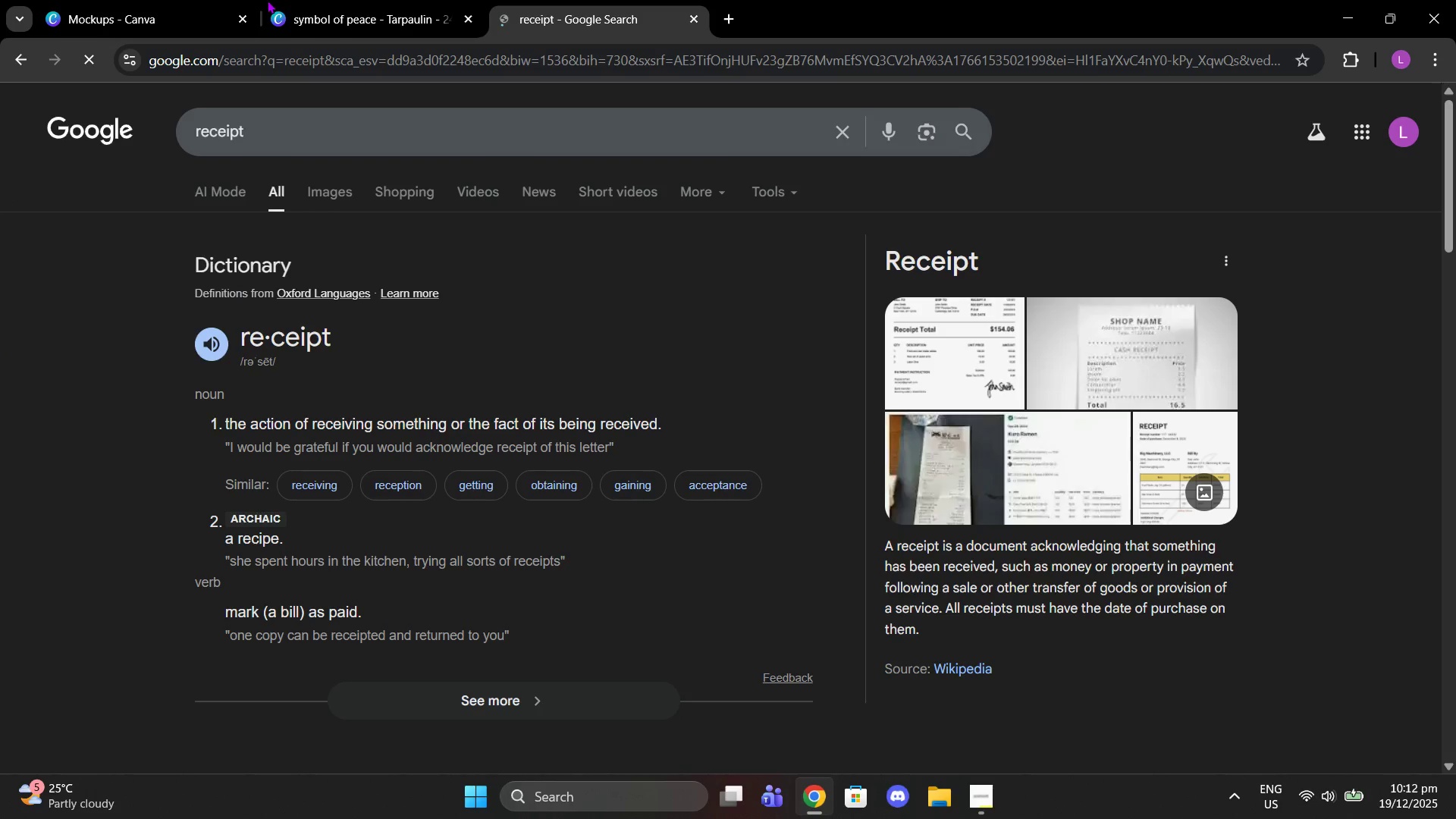 
left_click([349, 0])
 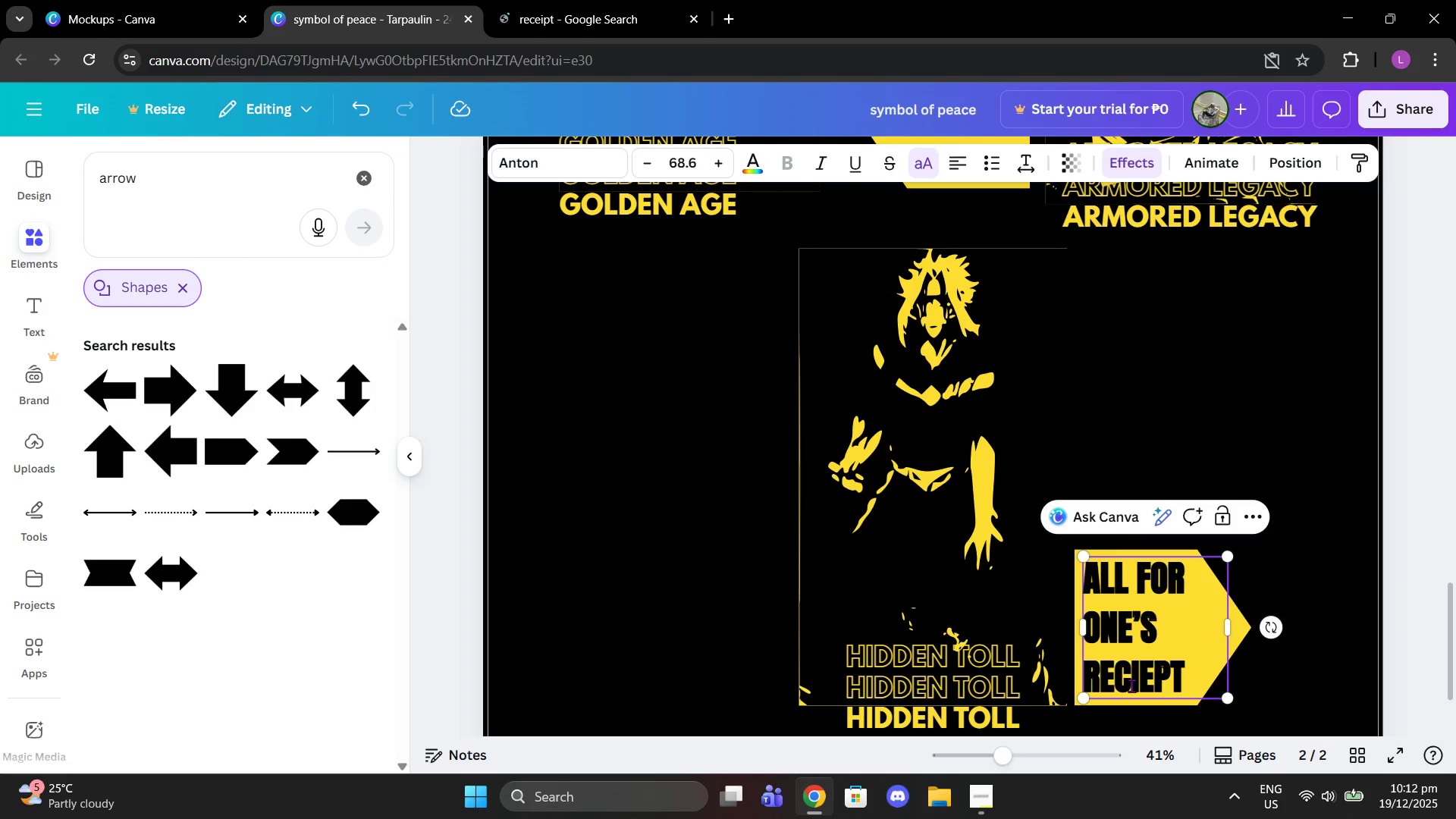 
left_click_drag(start_coordinate=[1131, 686], to_coordinate=[1140, 684])
 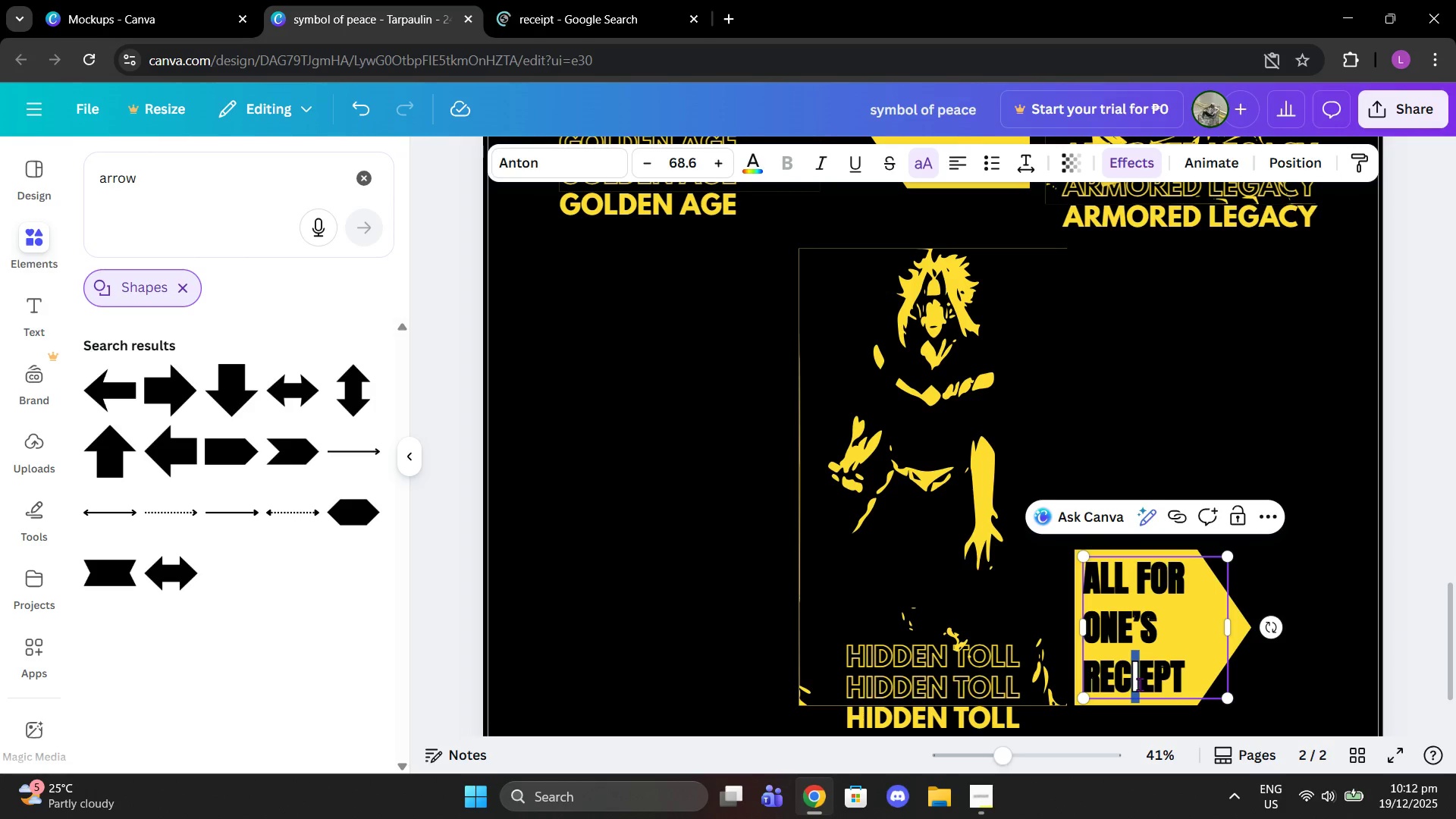 
double_click([1140, 684])
 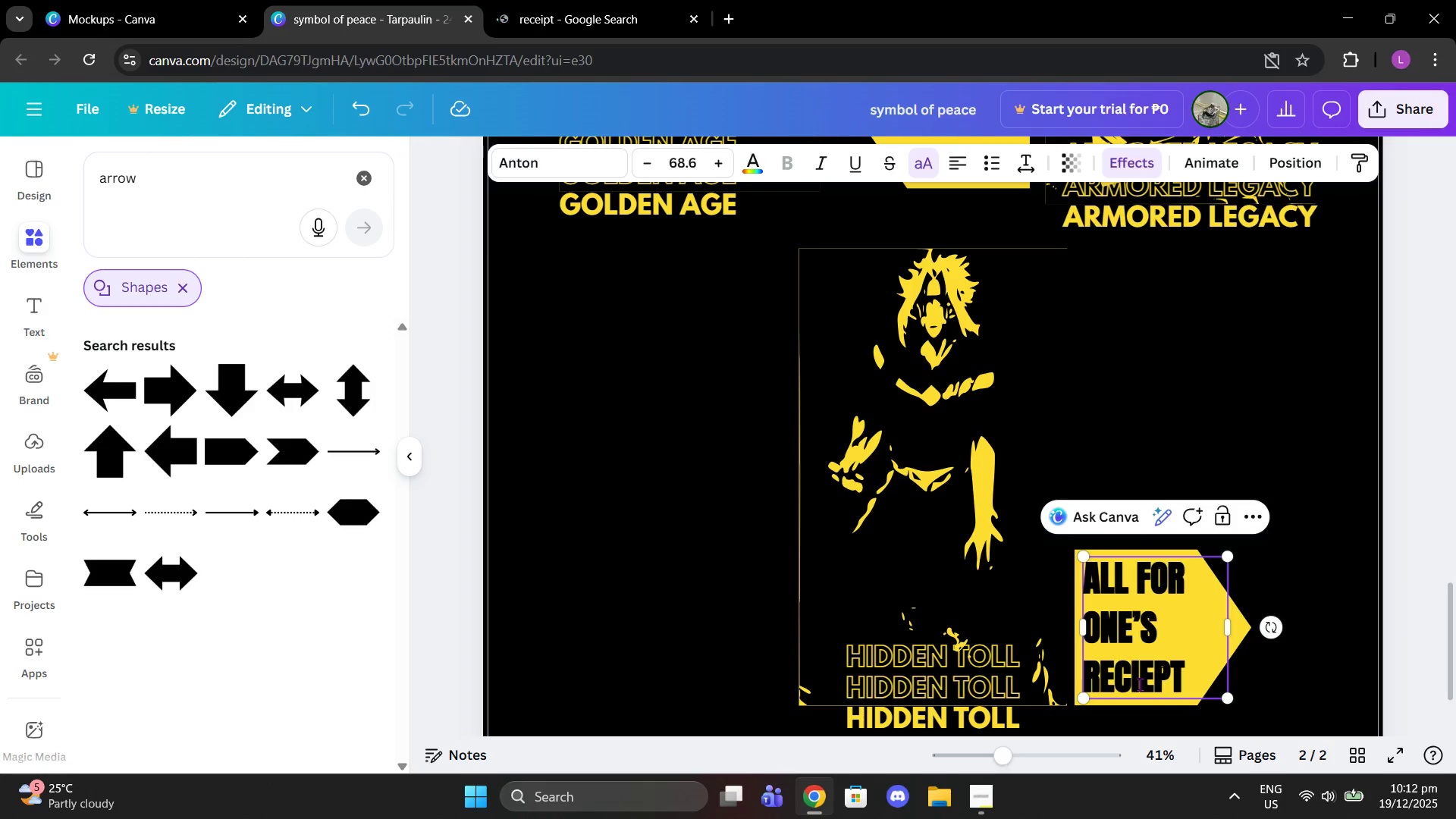 
key(Backspace)
 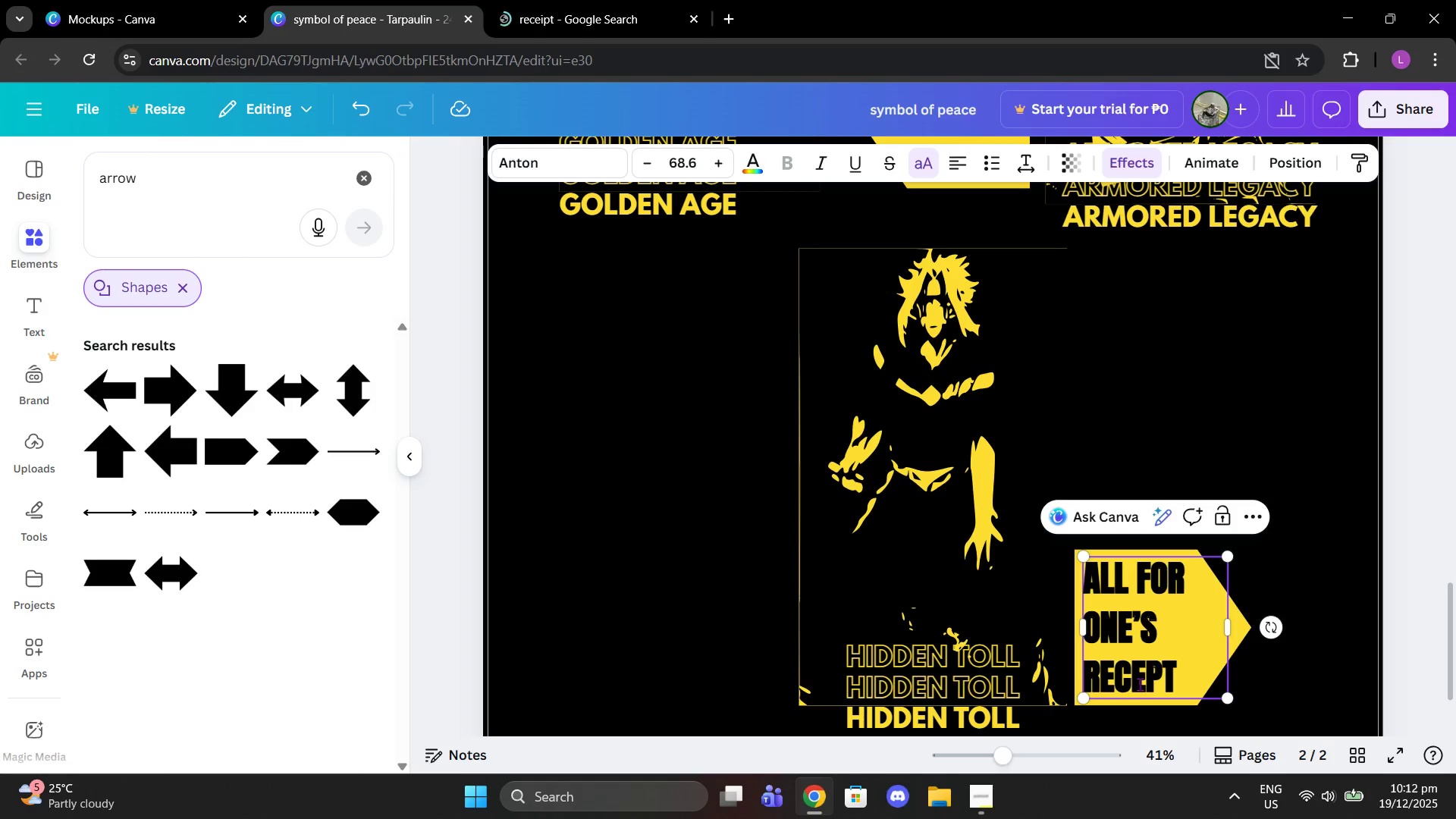 
key(ArrowRight)
 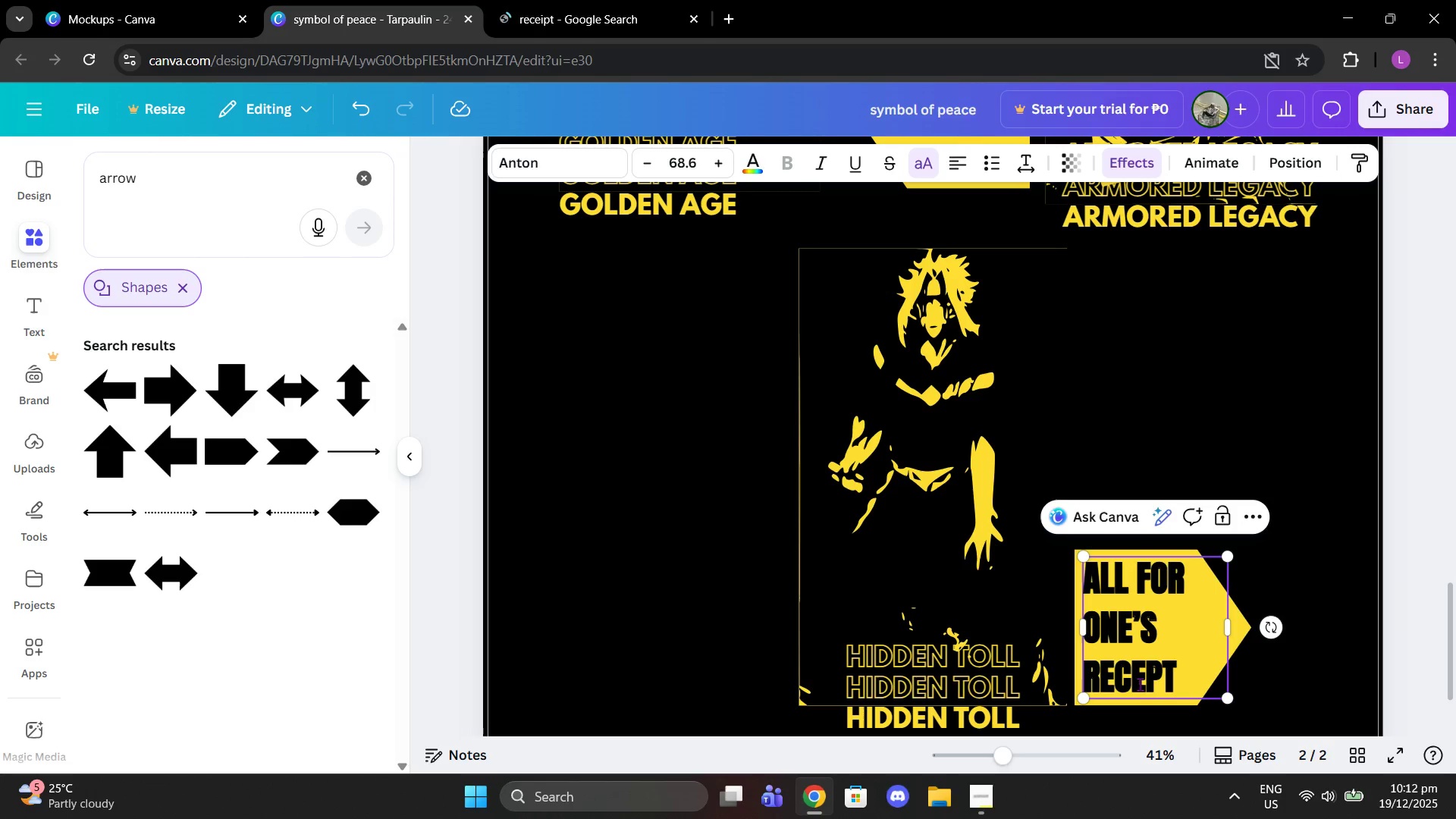 
key(I)
 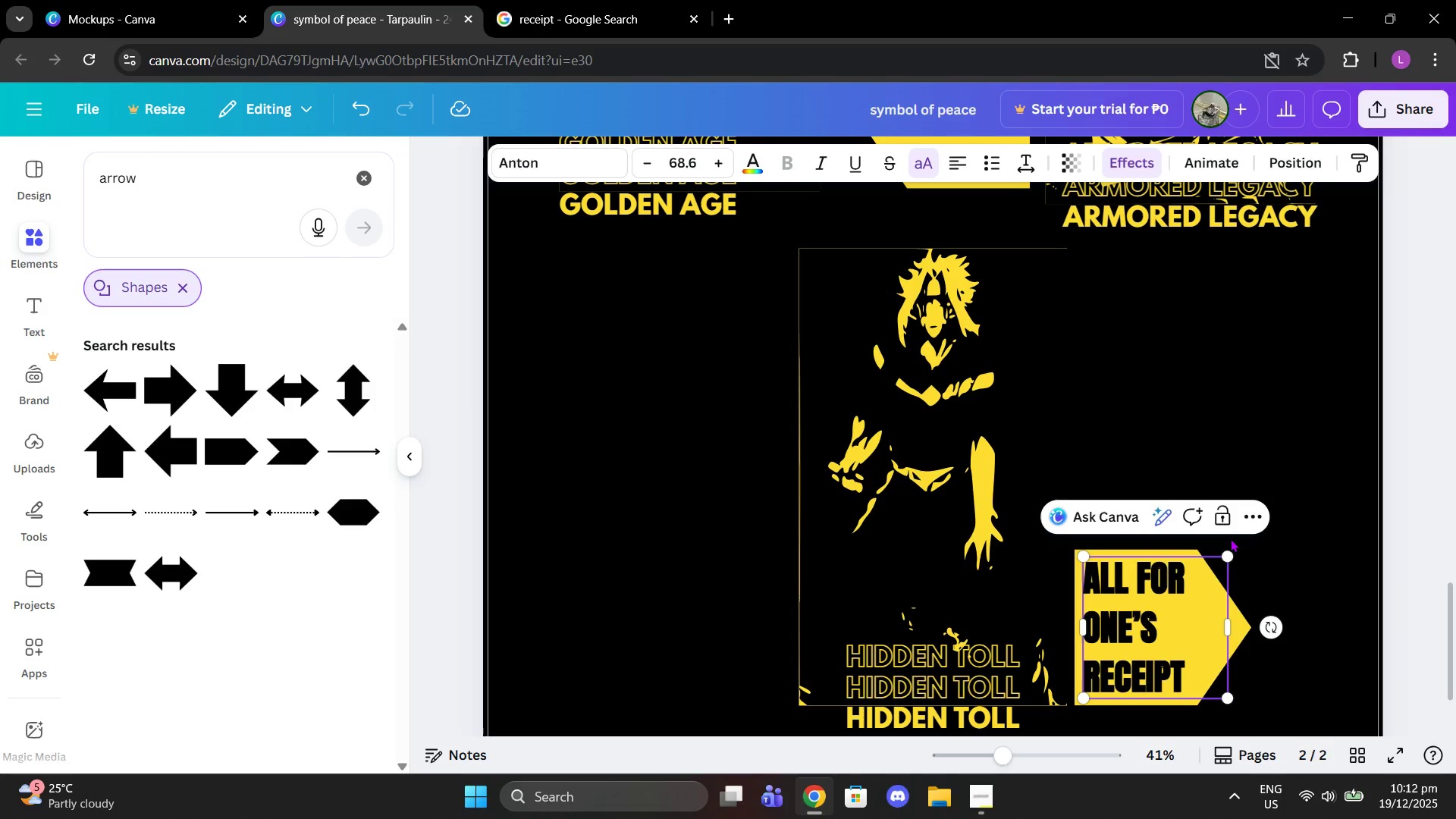 
left_click([1229, 428])
 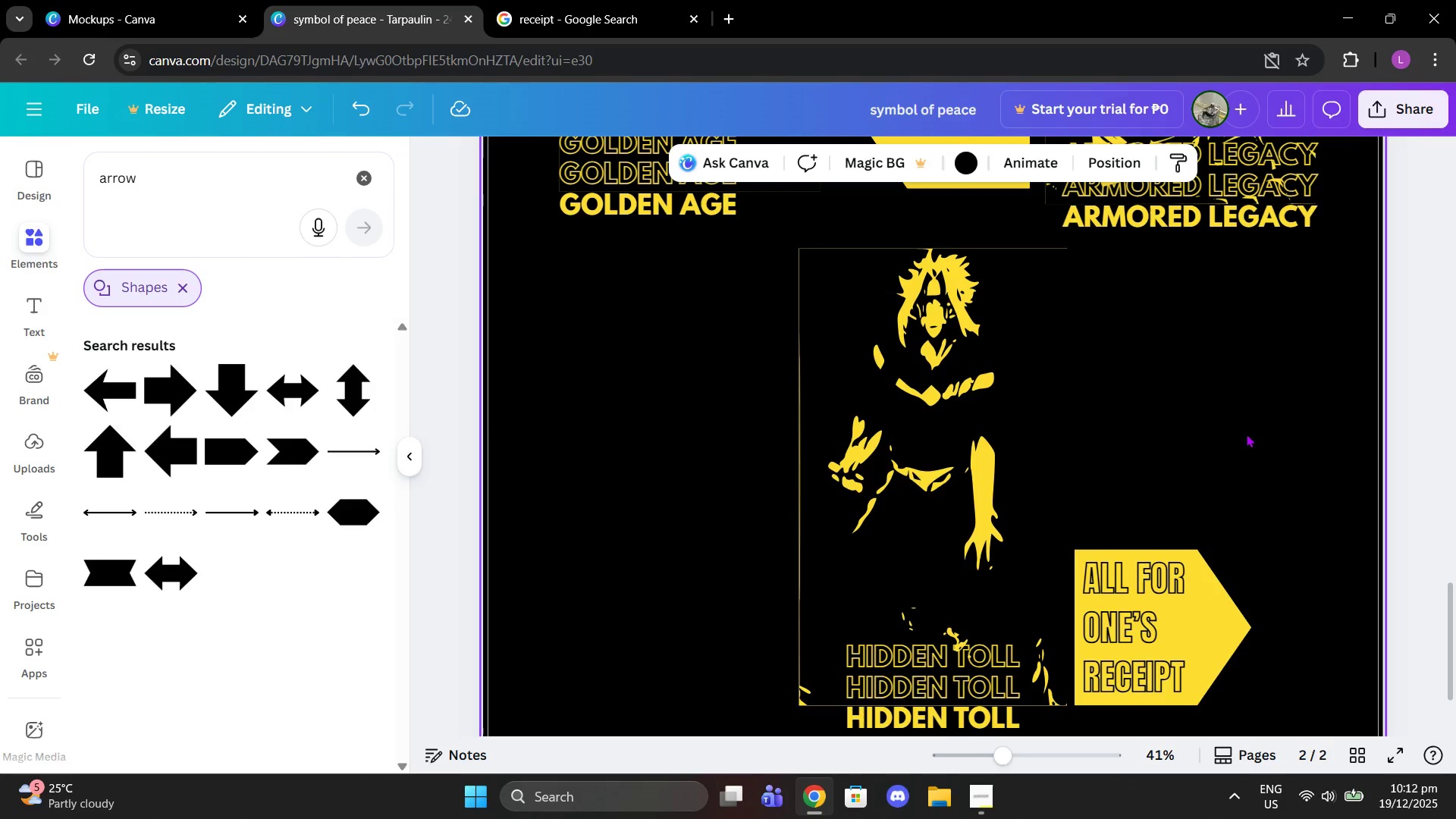 
scroll: coordinate [1303, 450], scroll_direction: up, amount: 5.0
 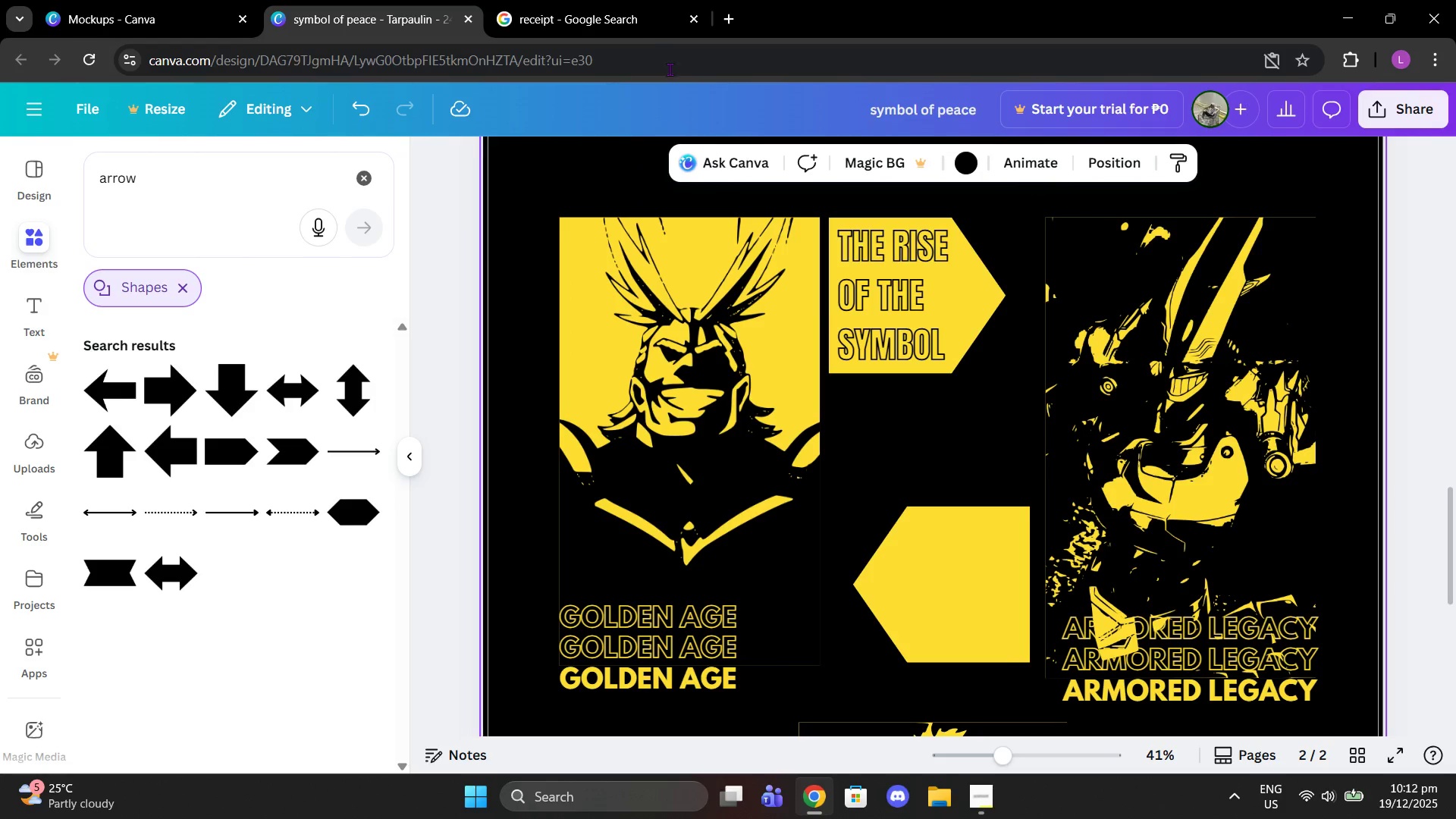 
left_click([631, 17])
 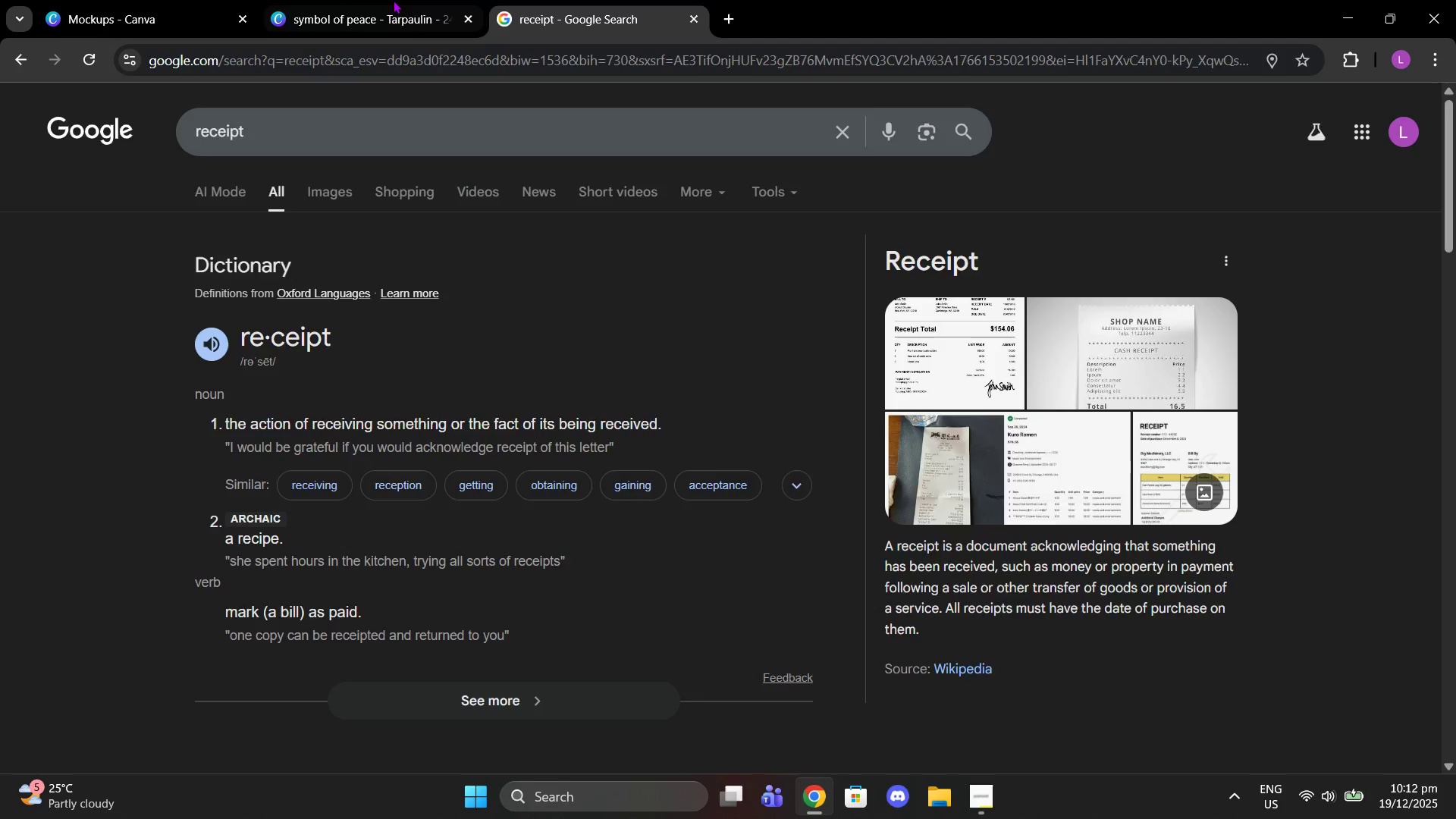 
left_click([393, 0])
 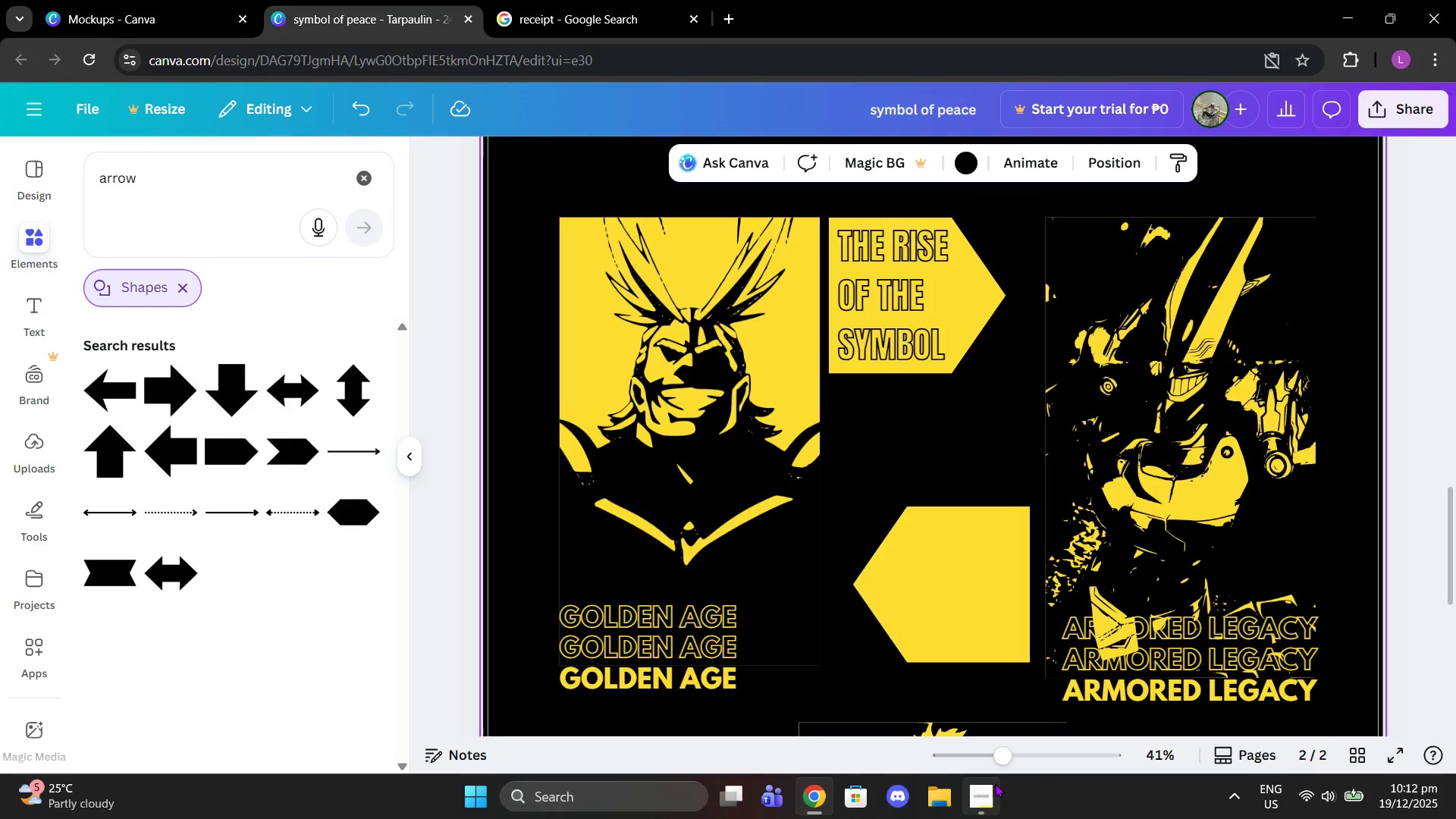 
left_click([990, 792])